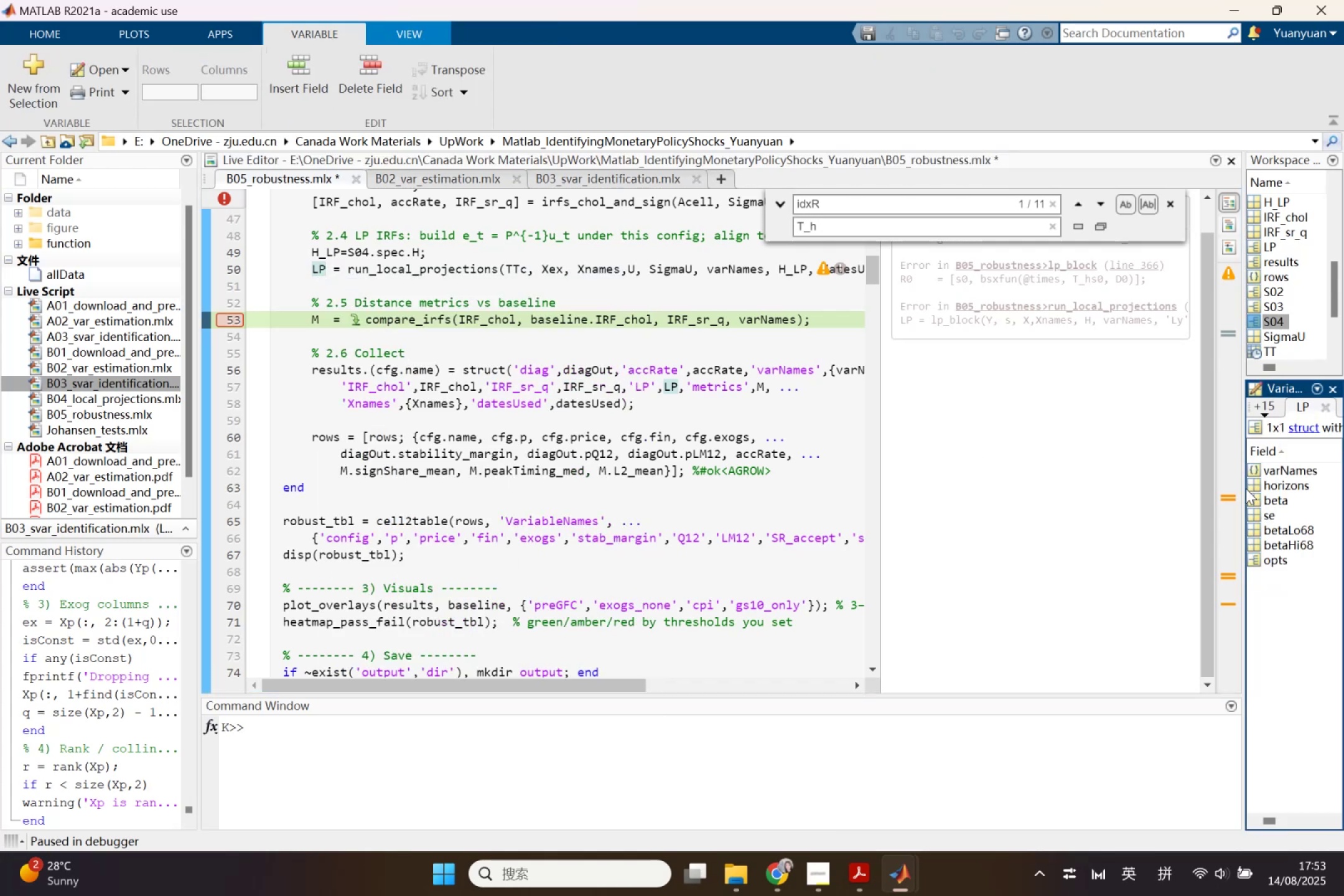 
left_click_drag(start_coordinate=[1244, 488], to_coordinate=[1073, 467])
 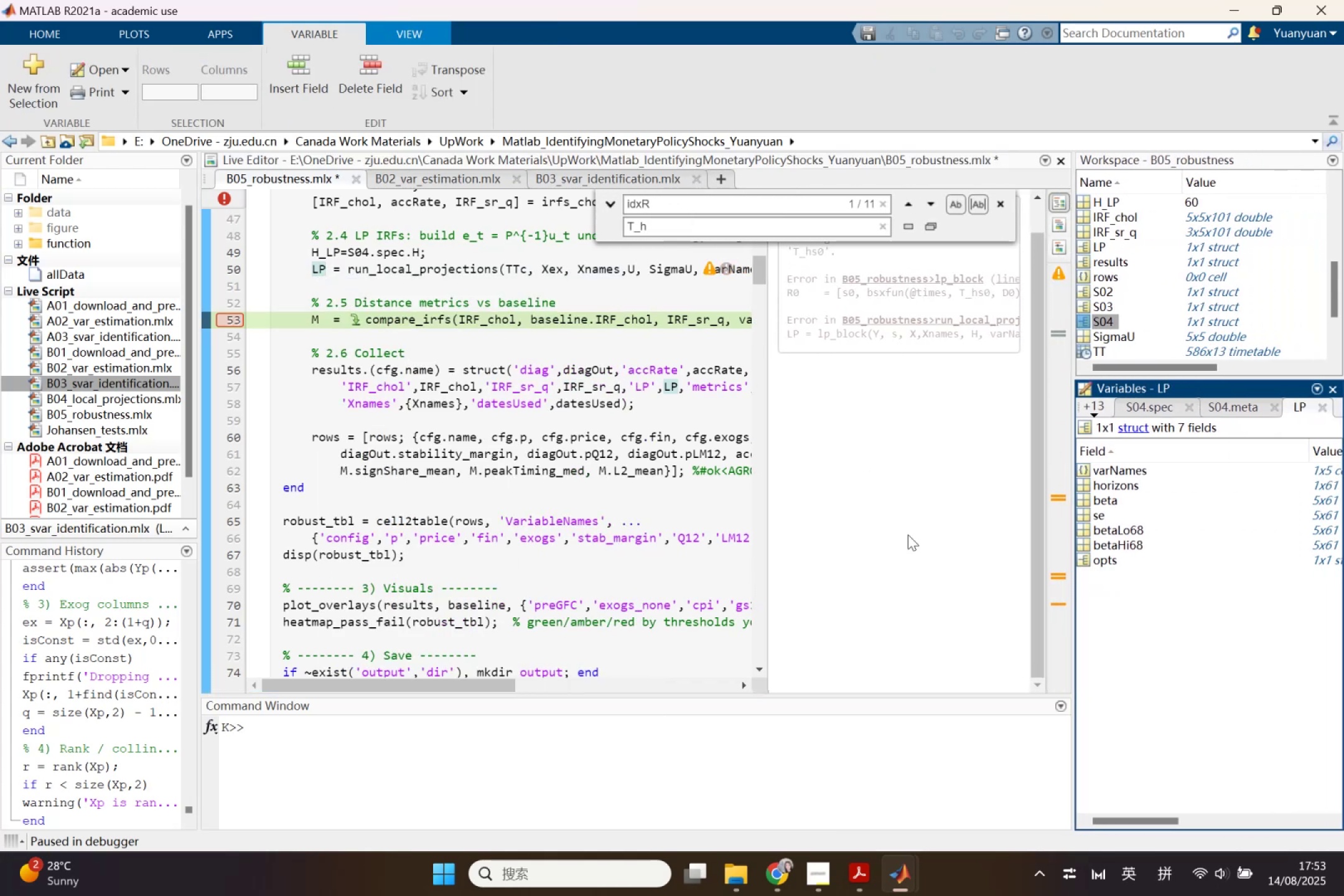 
left_click([908, 534])
 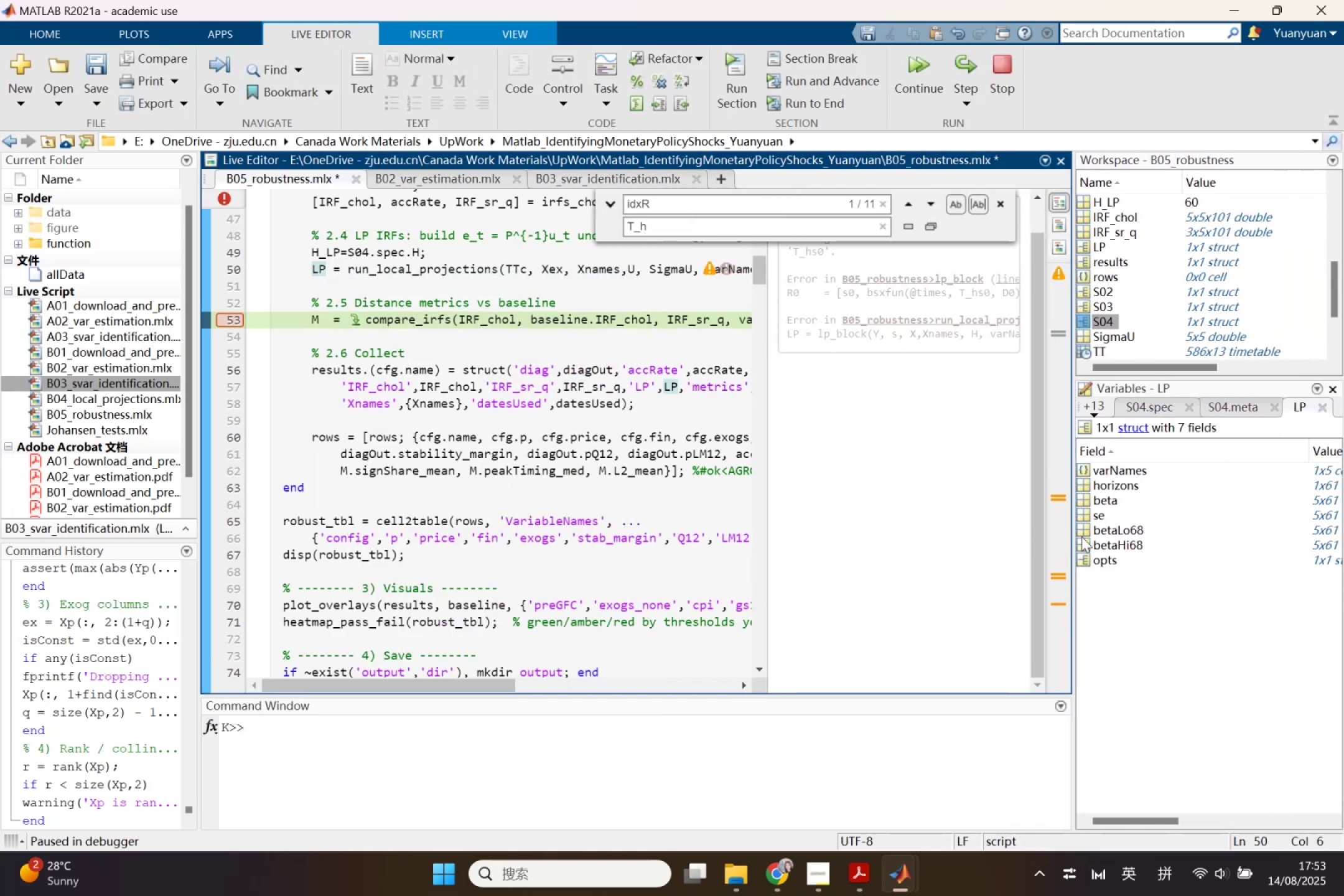 
double_click([1096, 533])
 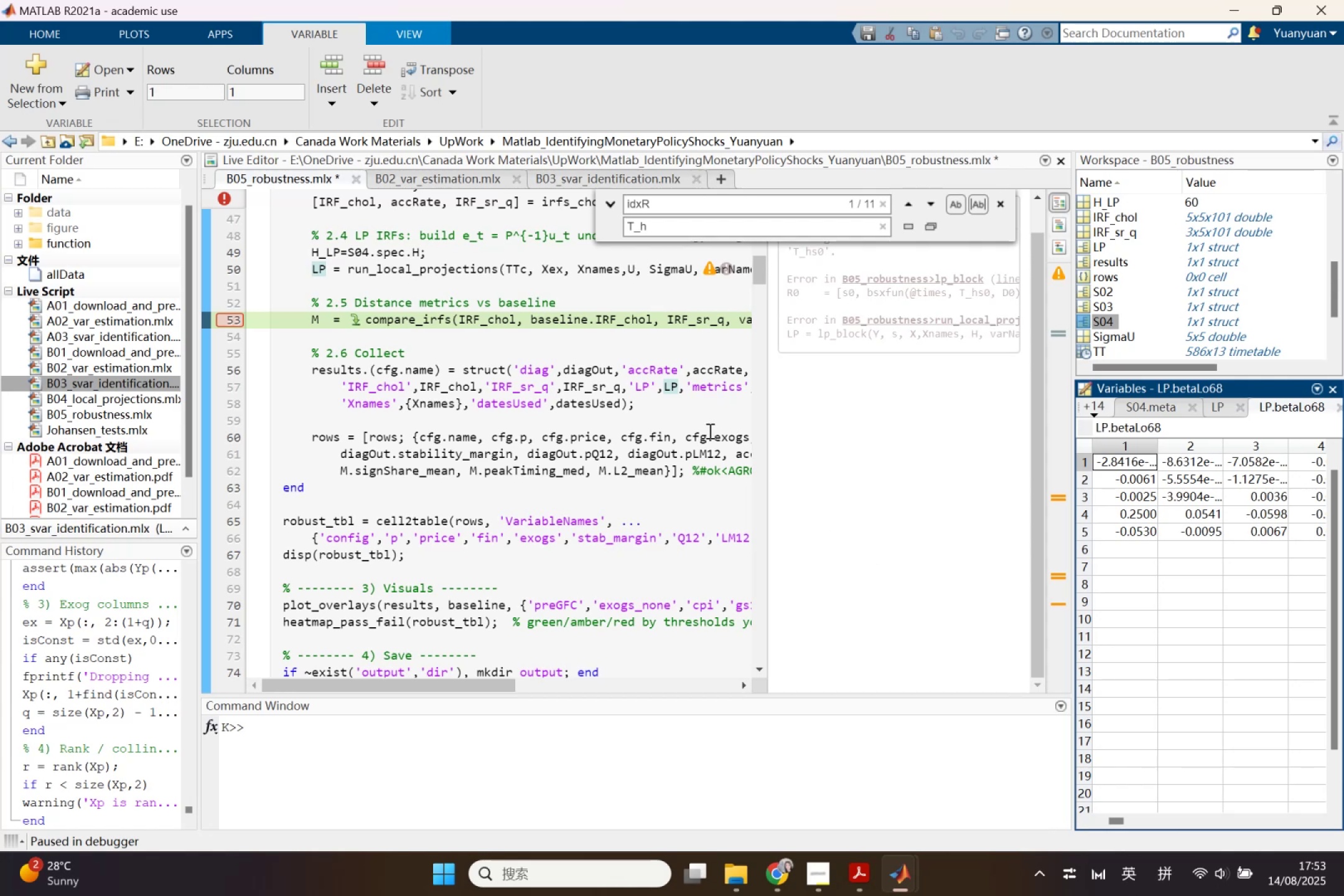 
wait(14.4)
 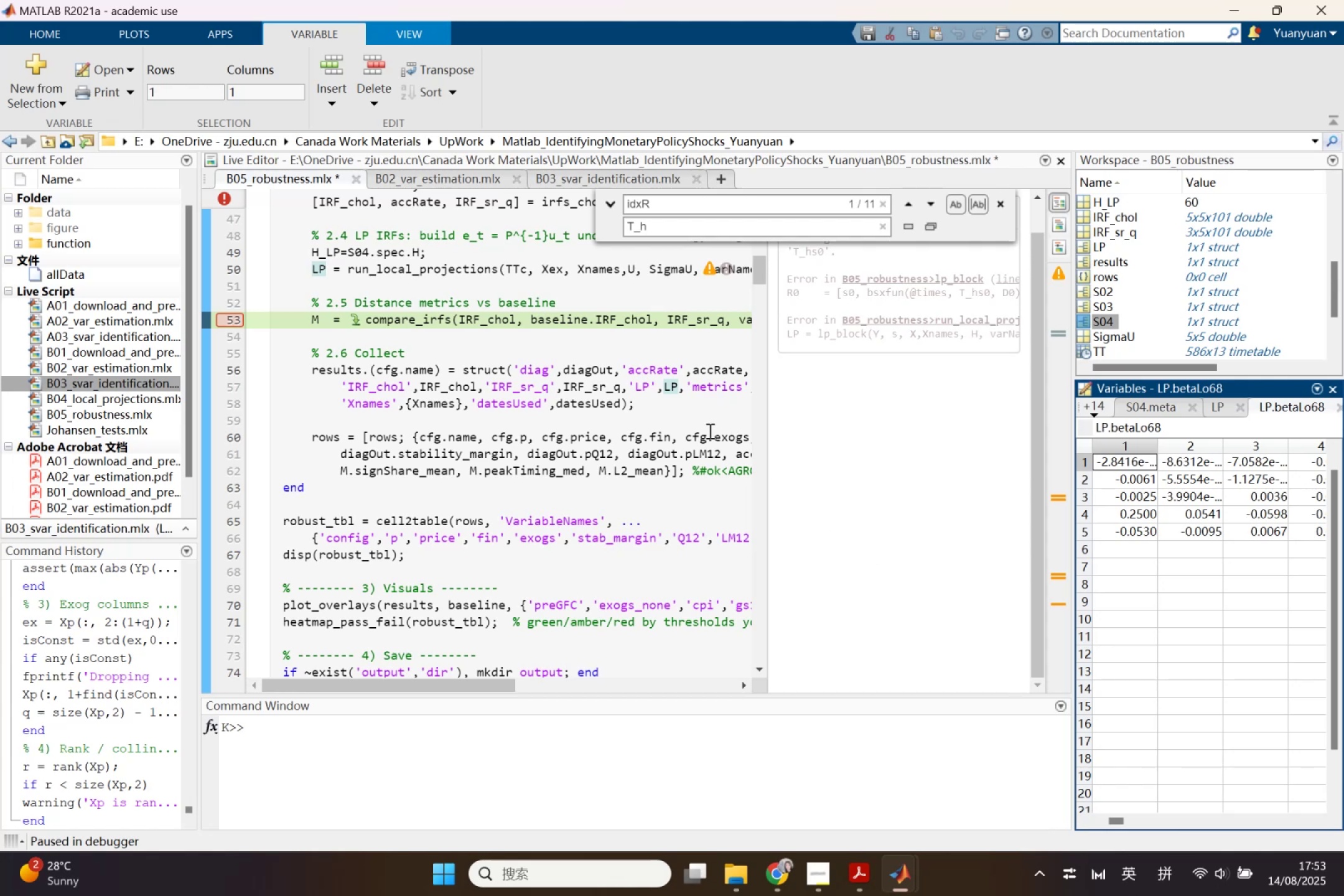 
double_click([436, 268])
 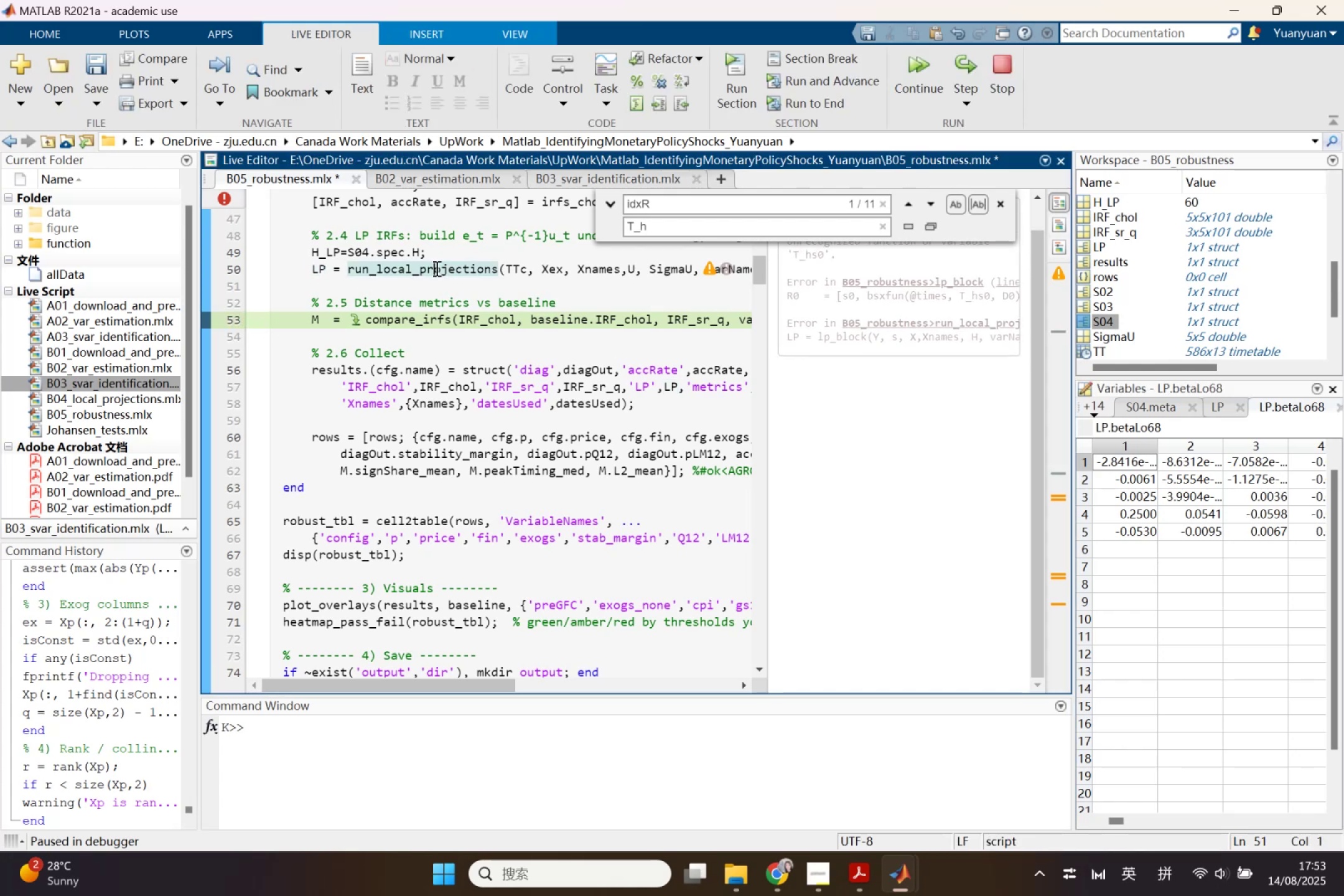 
right_click([436, 268])
 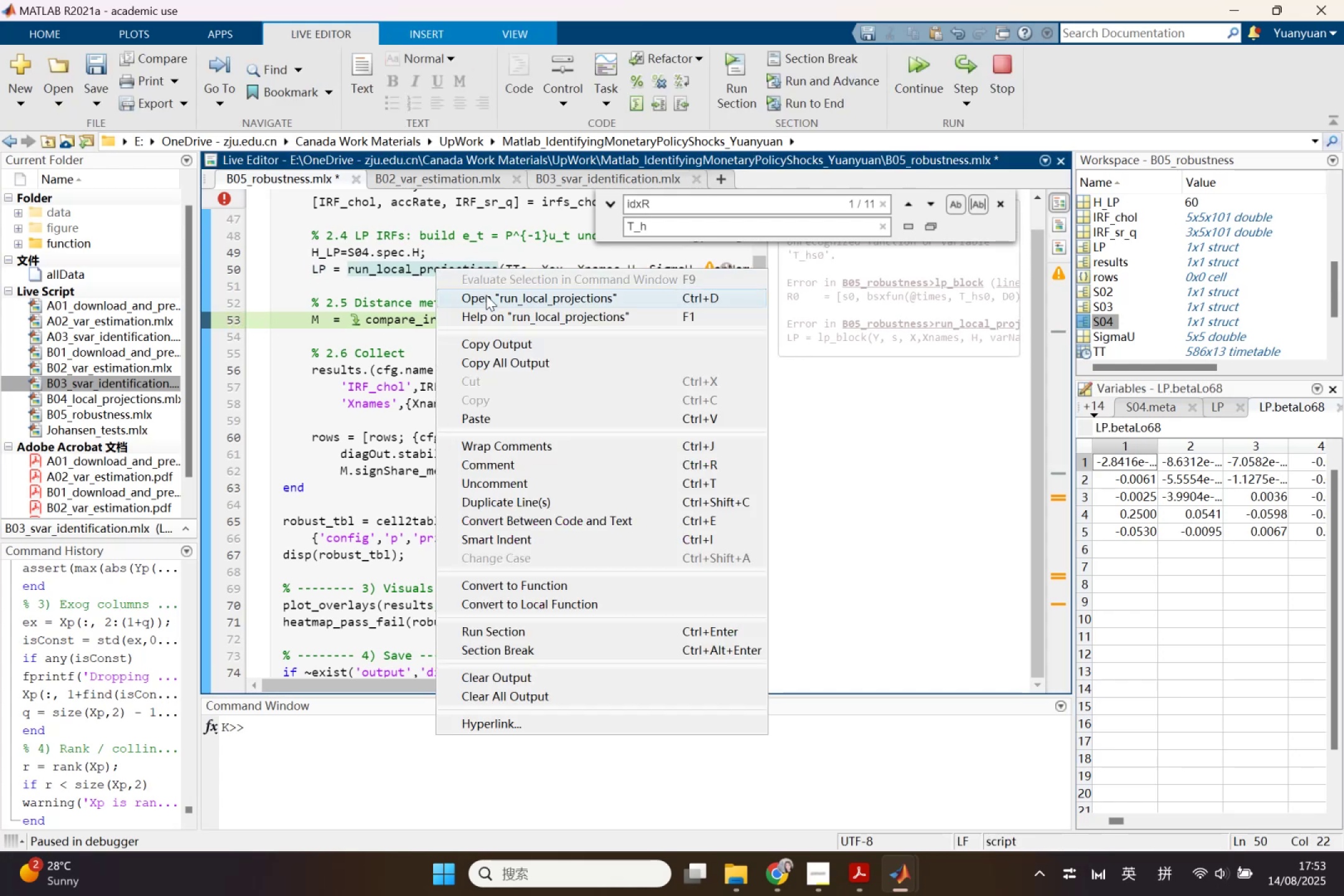 
left_click([490, 298])
 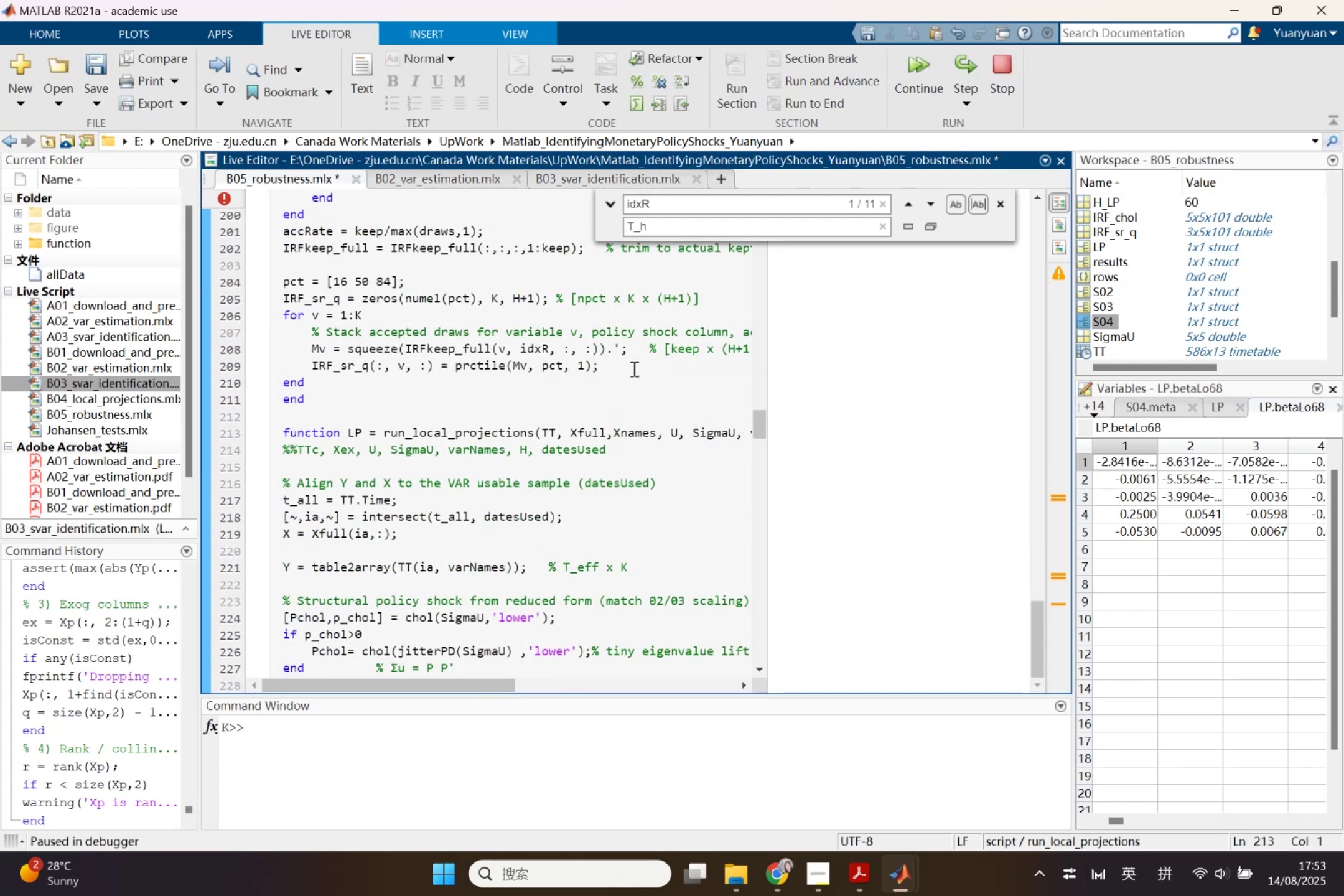 
scroll: coordinate [633, 388], scroll_direction: down, amount: 2.0
 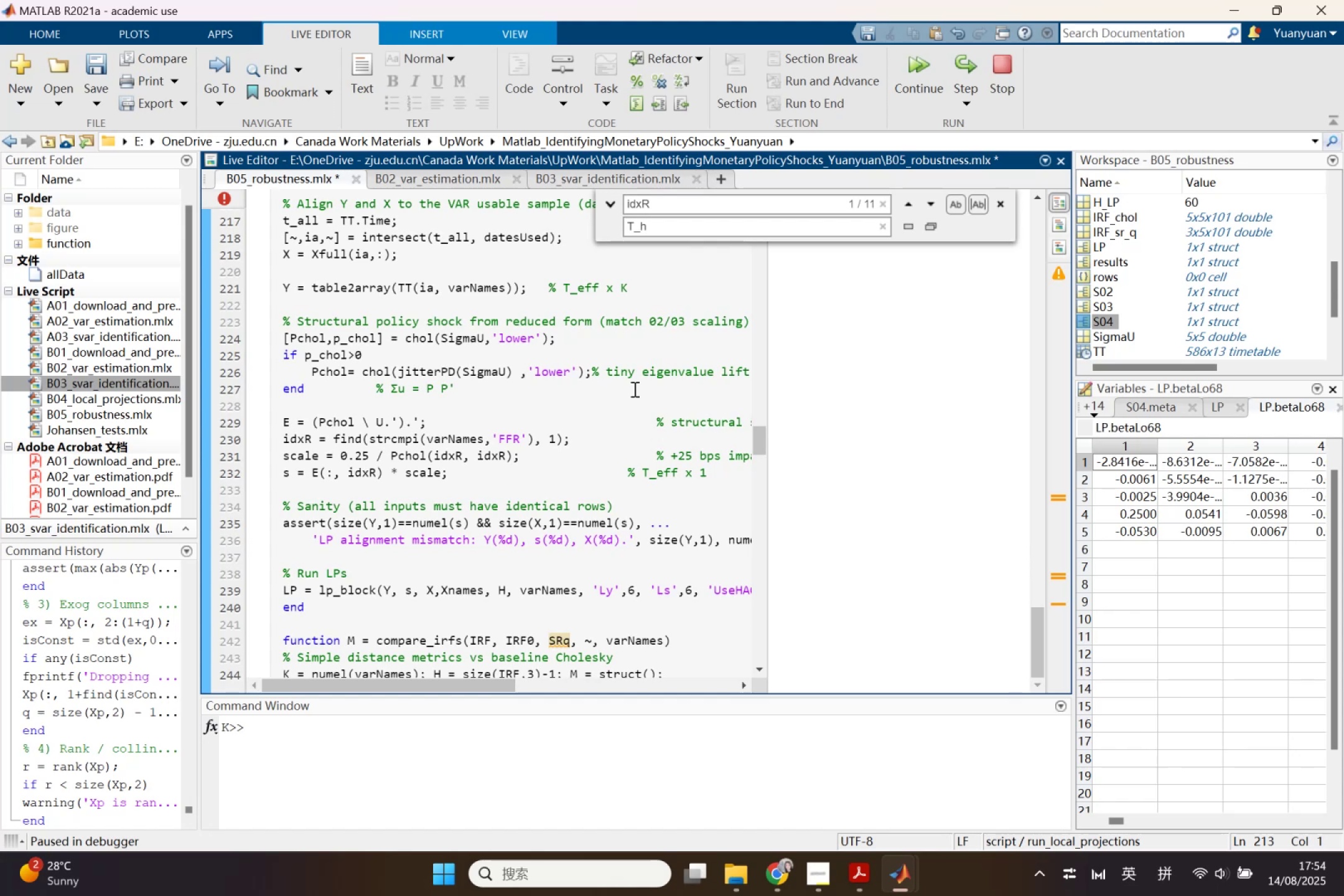 
wait(12.32)
 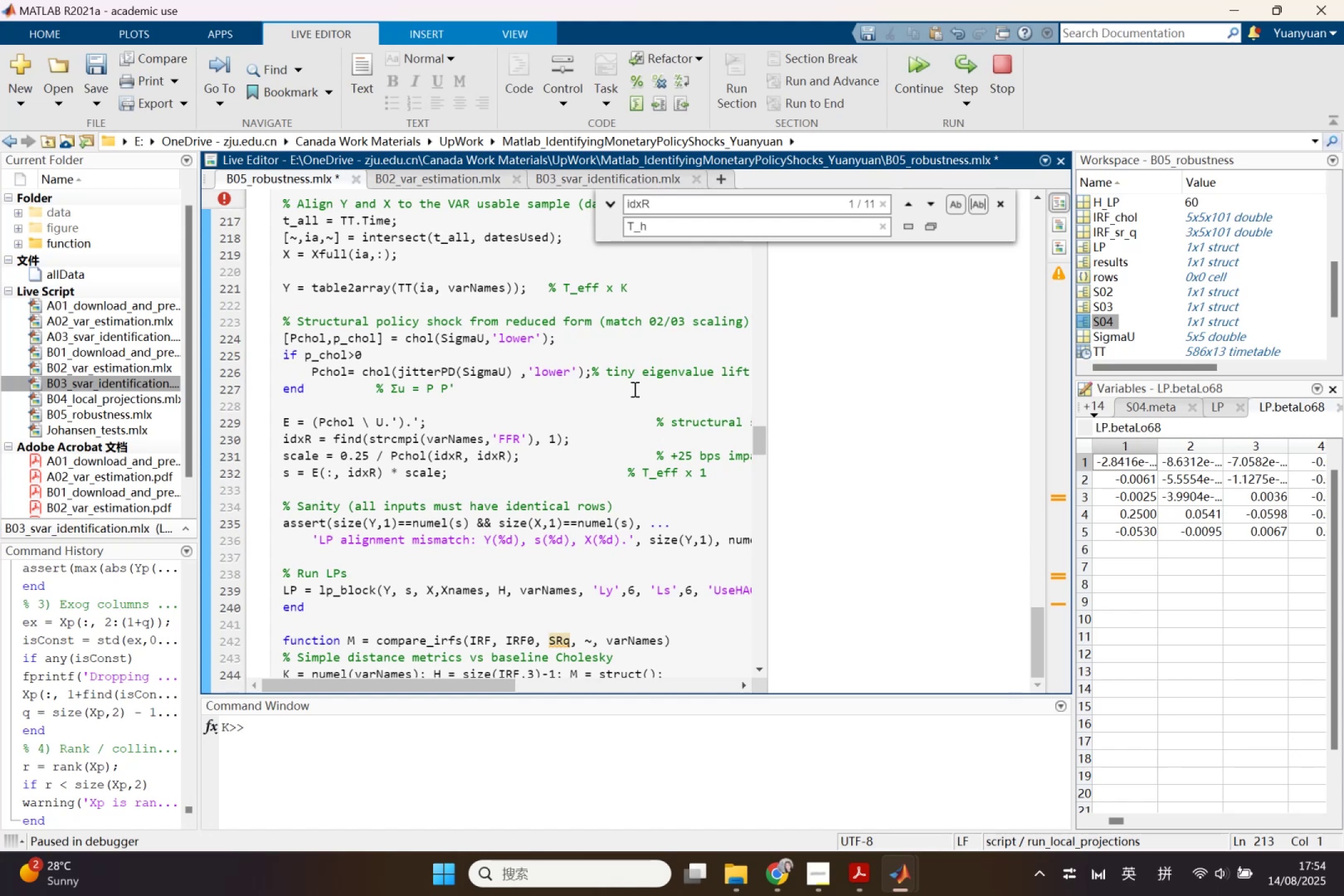 
left_click_drag(start_coordinate=[282, 510], to_coordinate=[773, 545])
 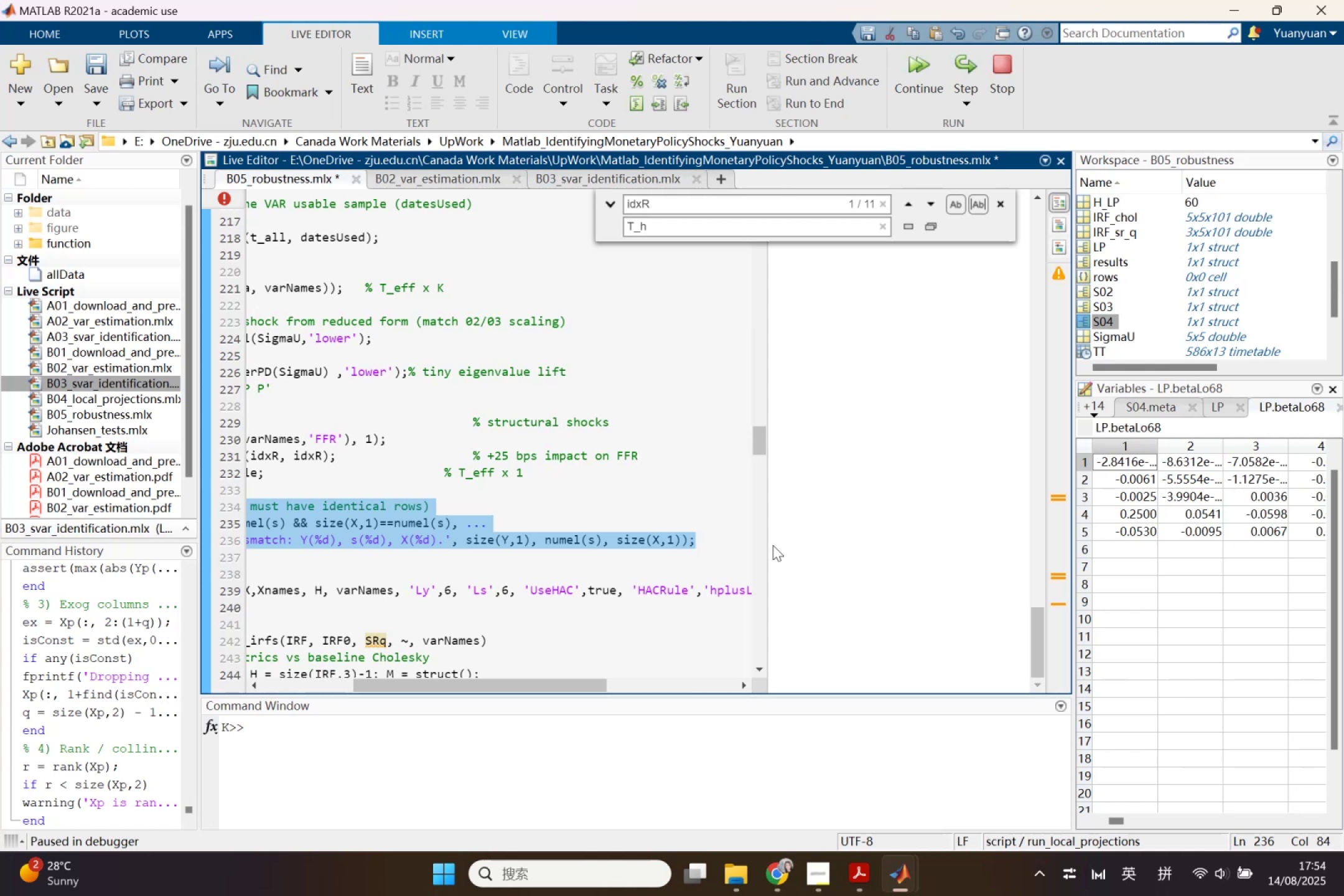 
key(Backspace)
 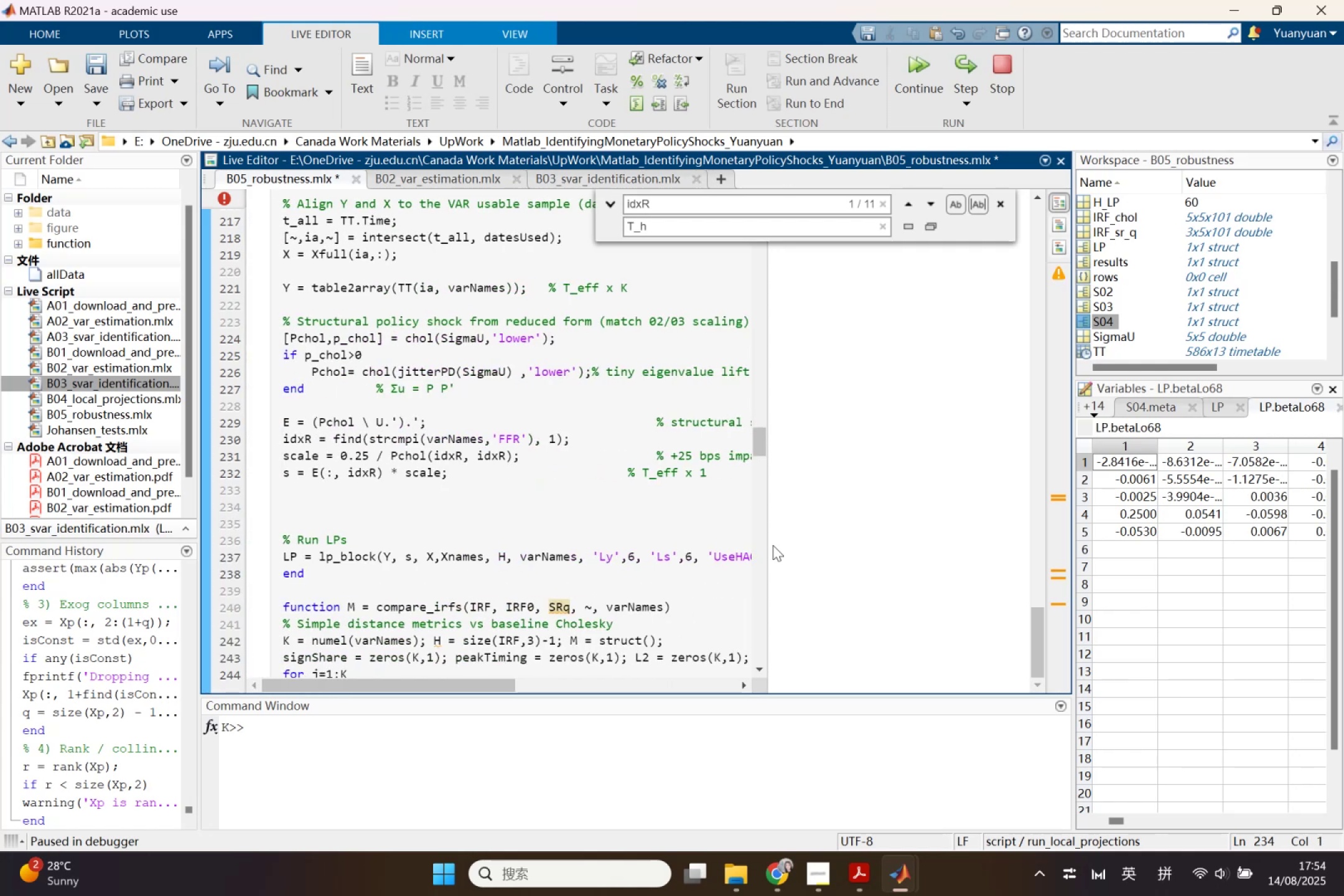 
key(Backspace)
 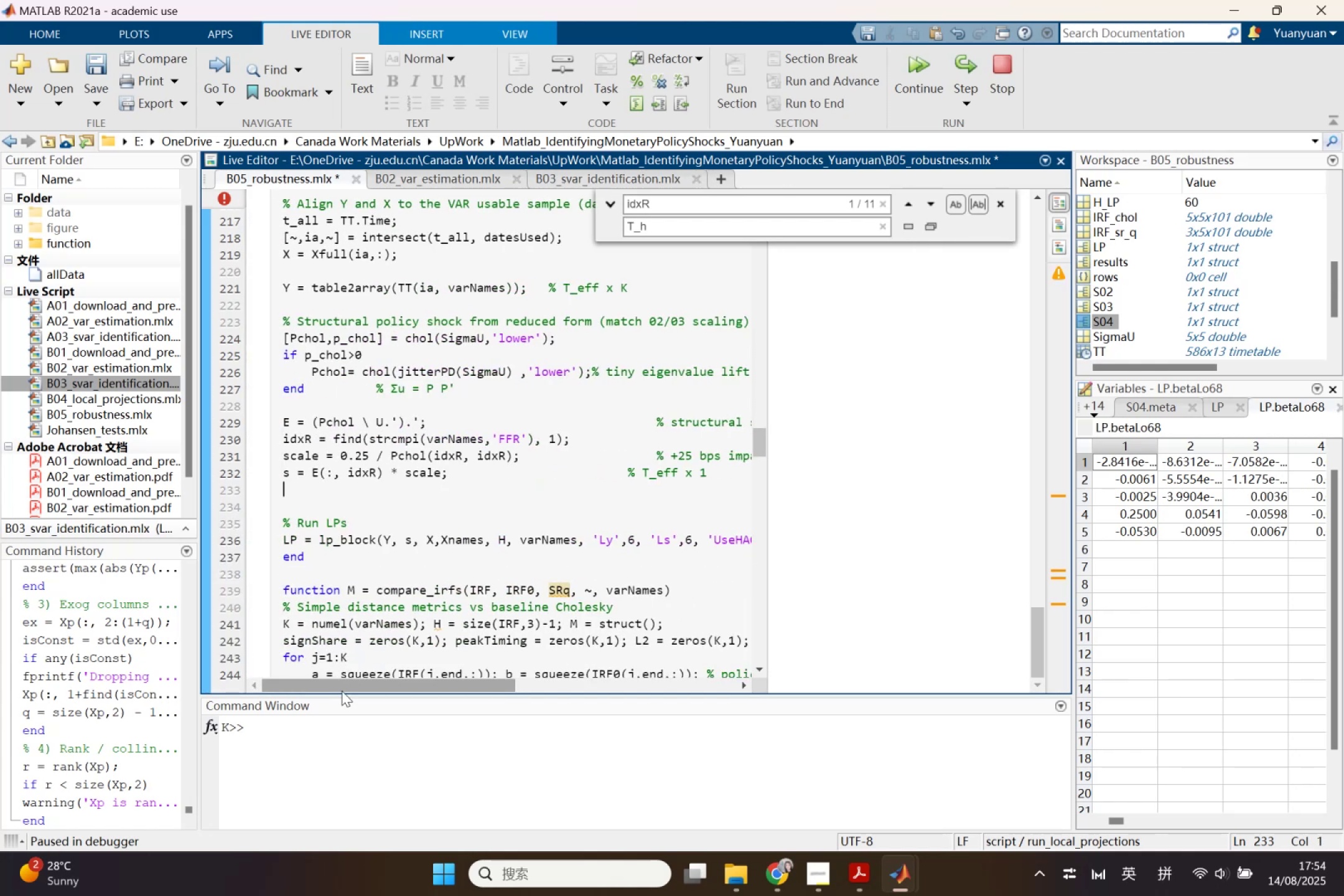 
wait(5.1)
 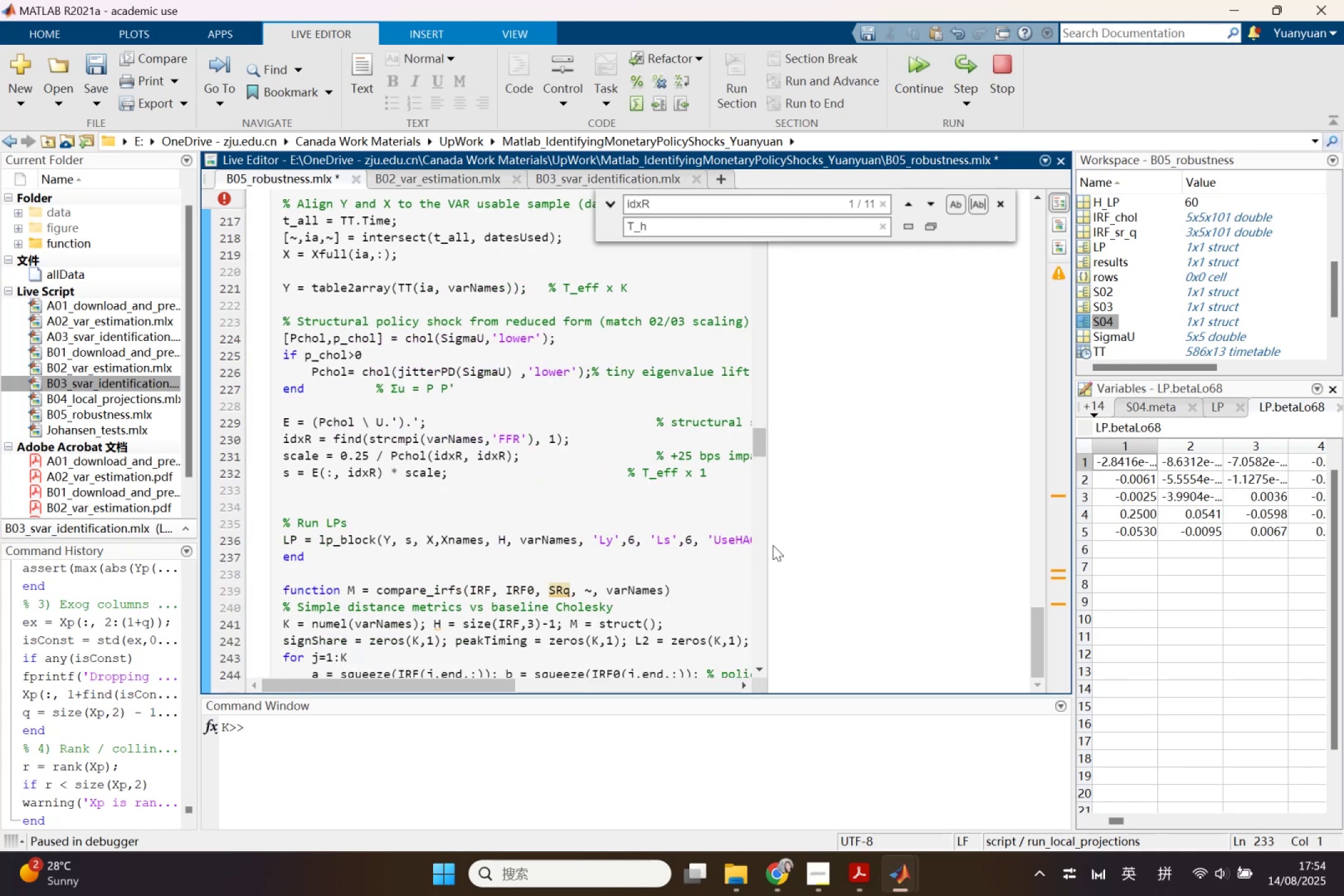 
left_click_drag(start_coordinate=[340, 684], to_coordinate=[330, 671])
 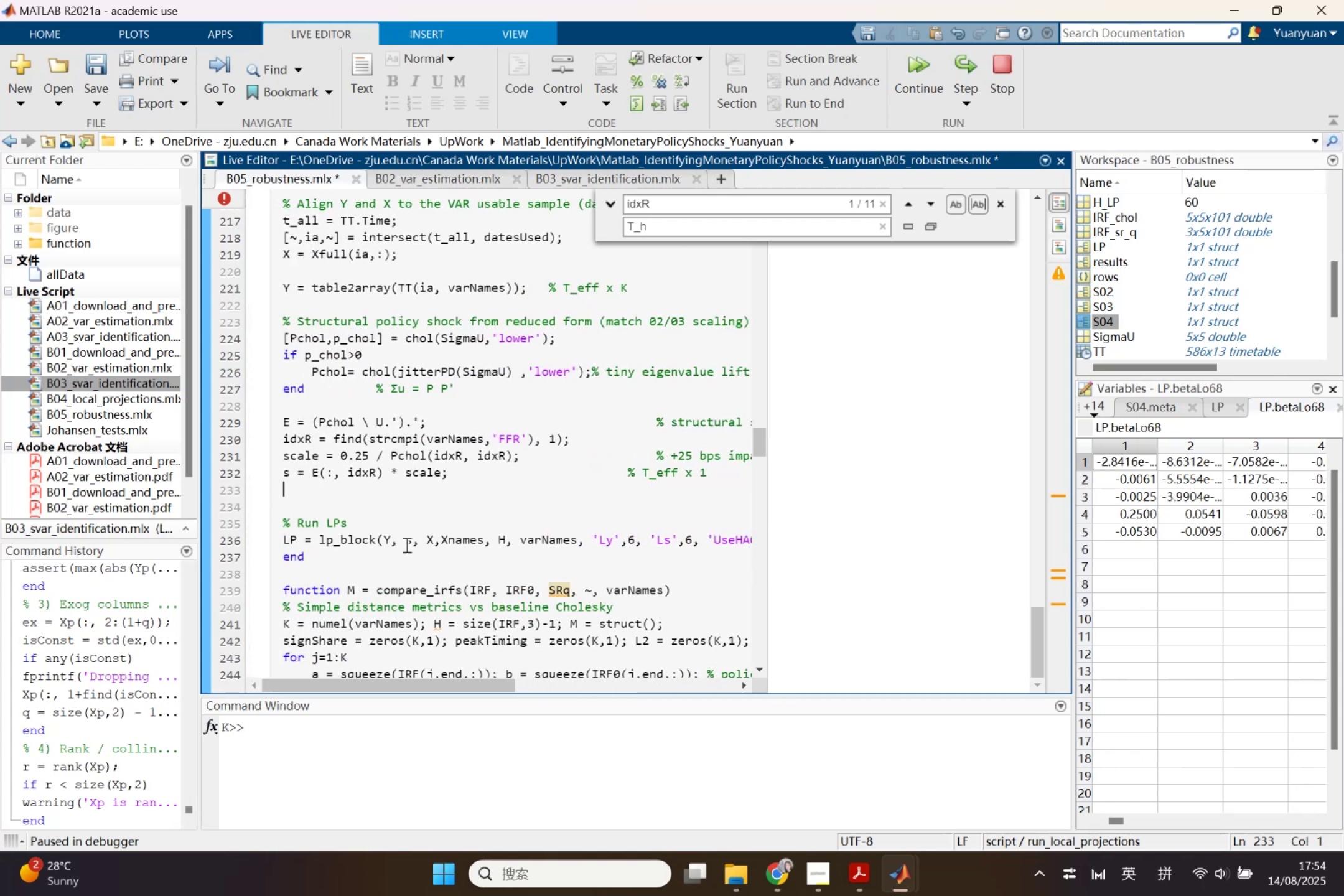 
left_click([410, 544])
 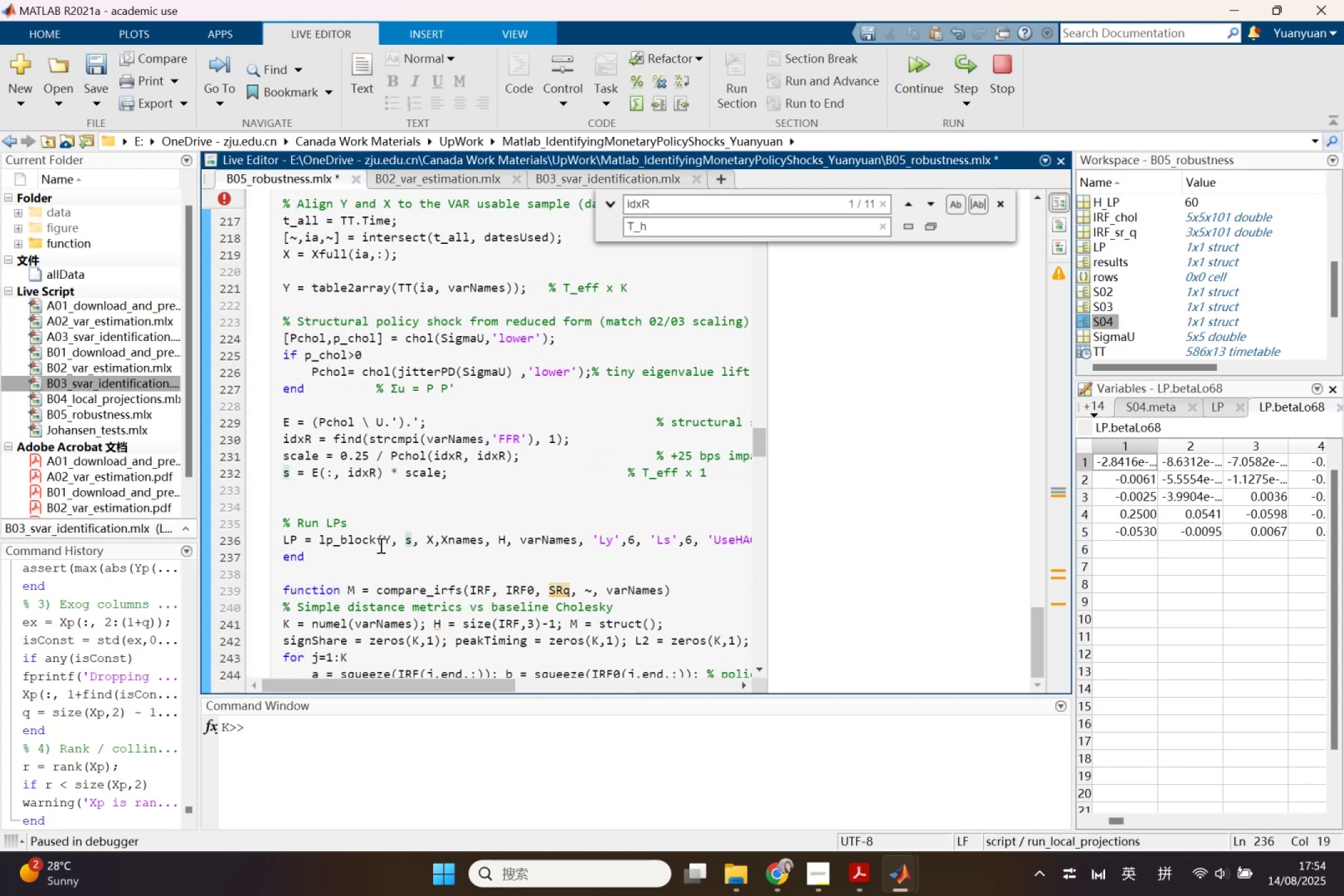 
left_click([386, 545])
 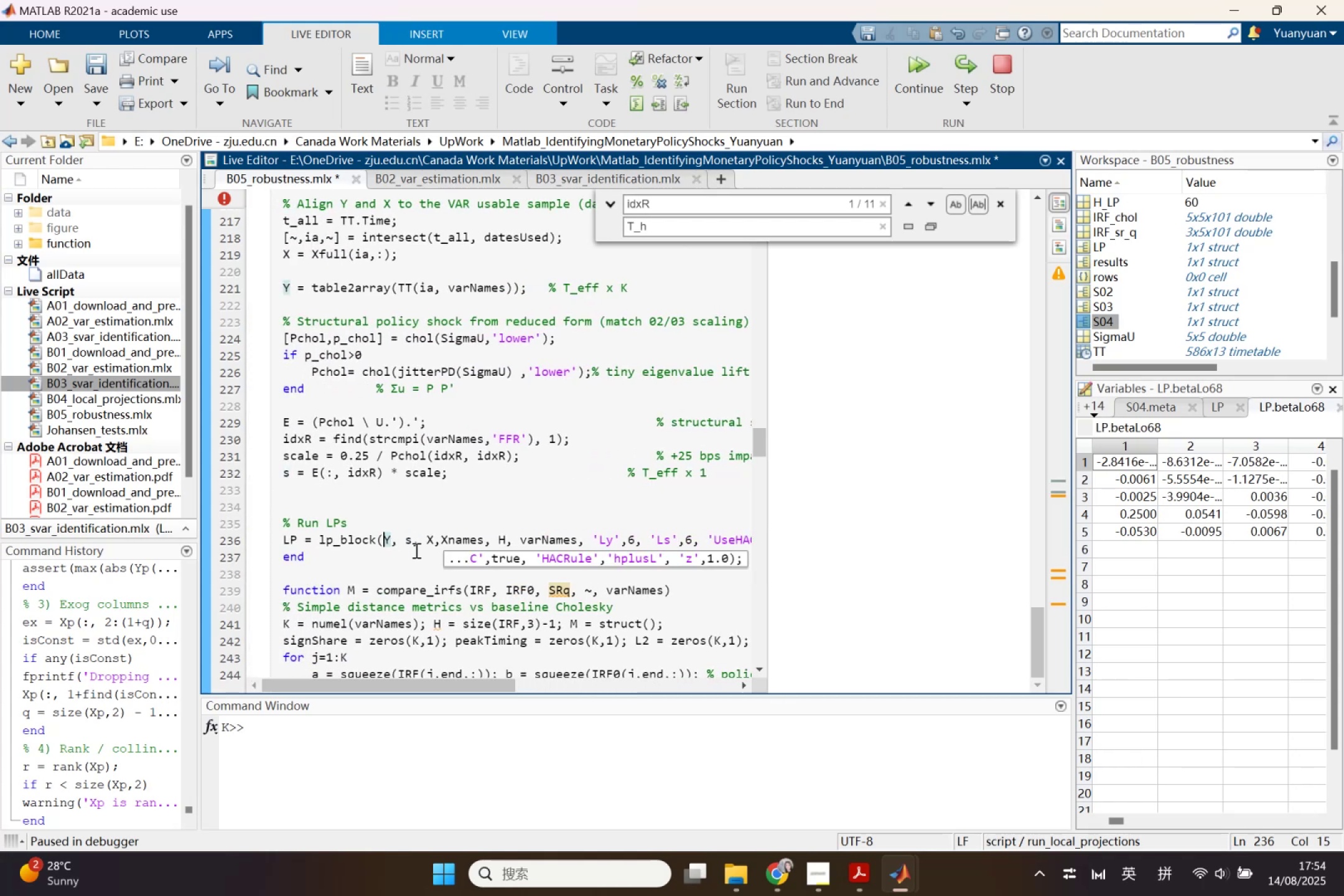 
scroll: coordinate [415, 550], scroll_direction: up, amount: 1.0
 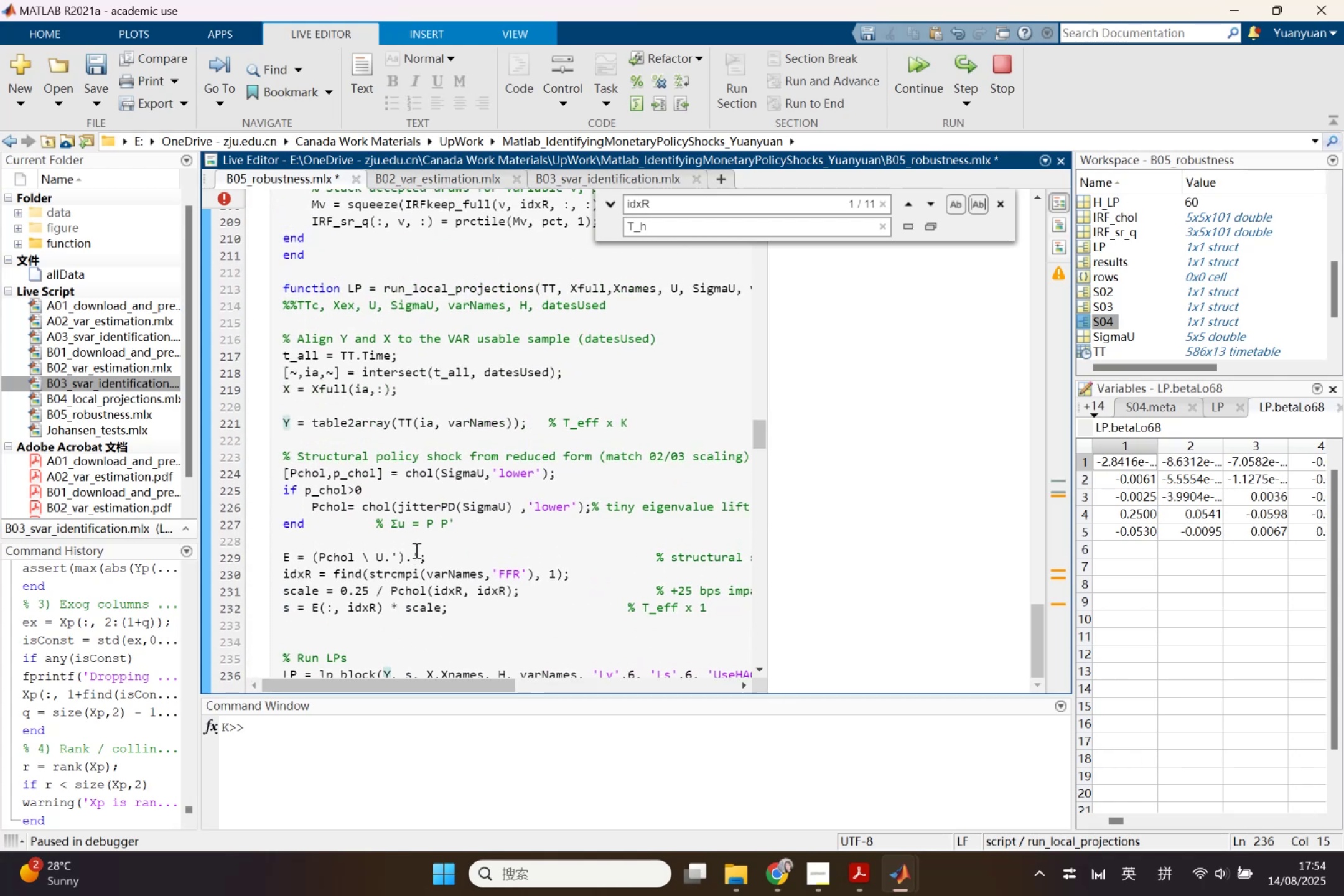 
scroll: coordinate [415, 550], scroll_direction: down, amount: 1.0
 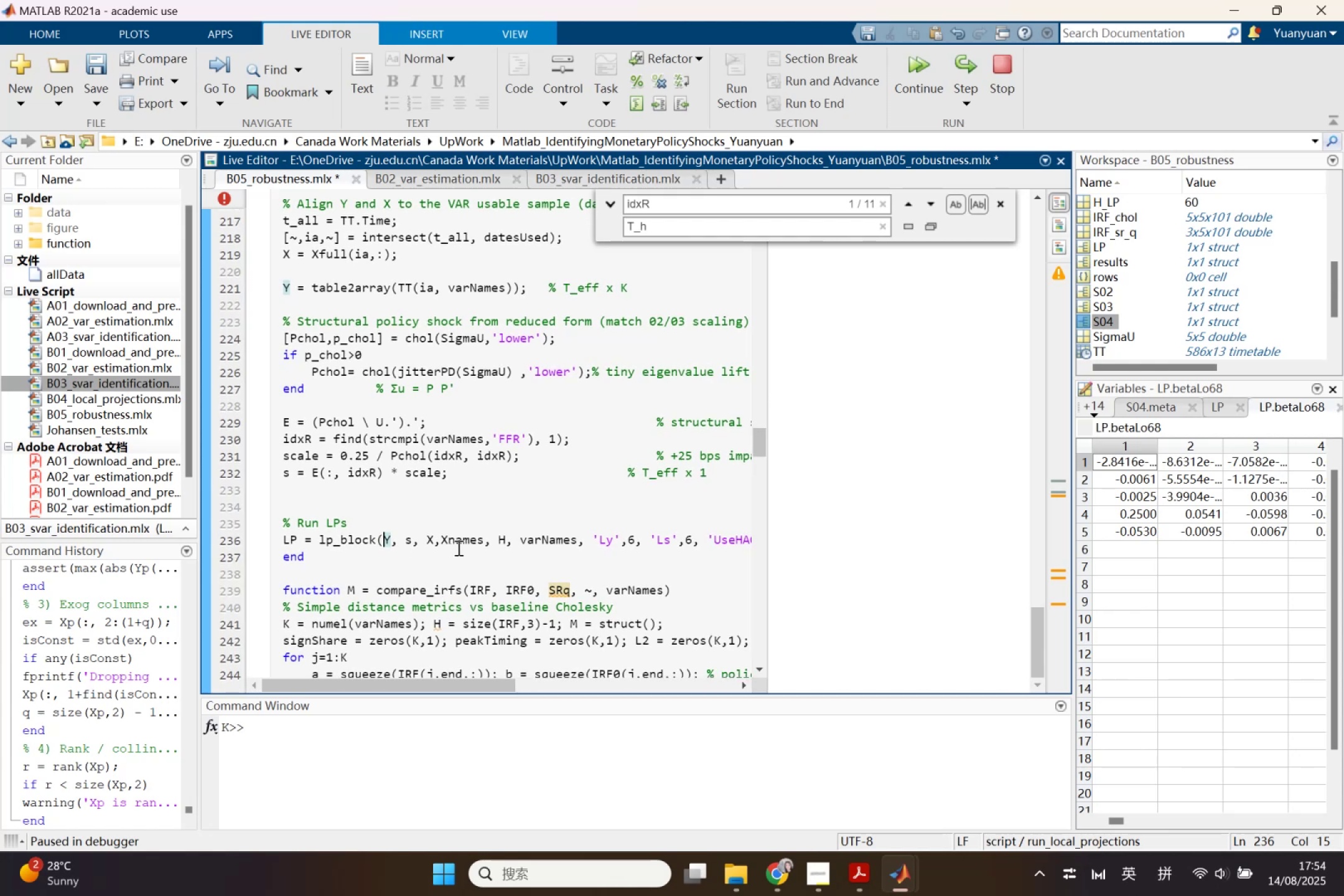 
left_click([437, 548])
 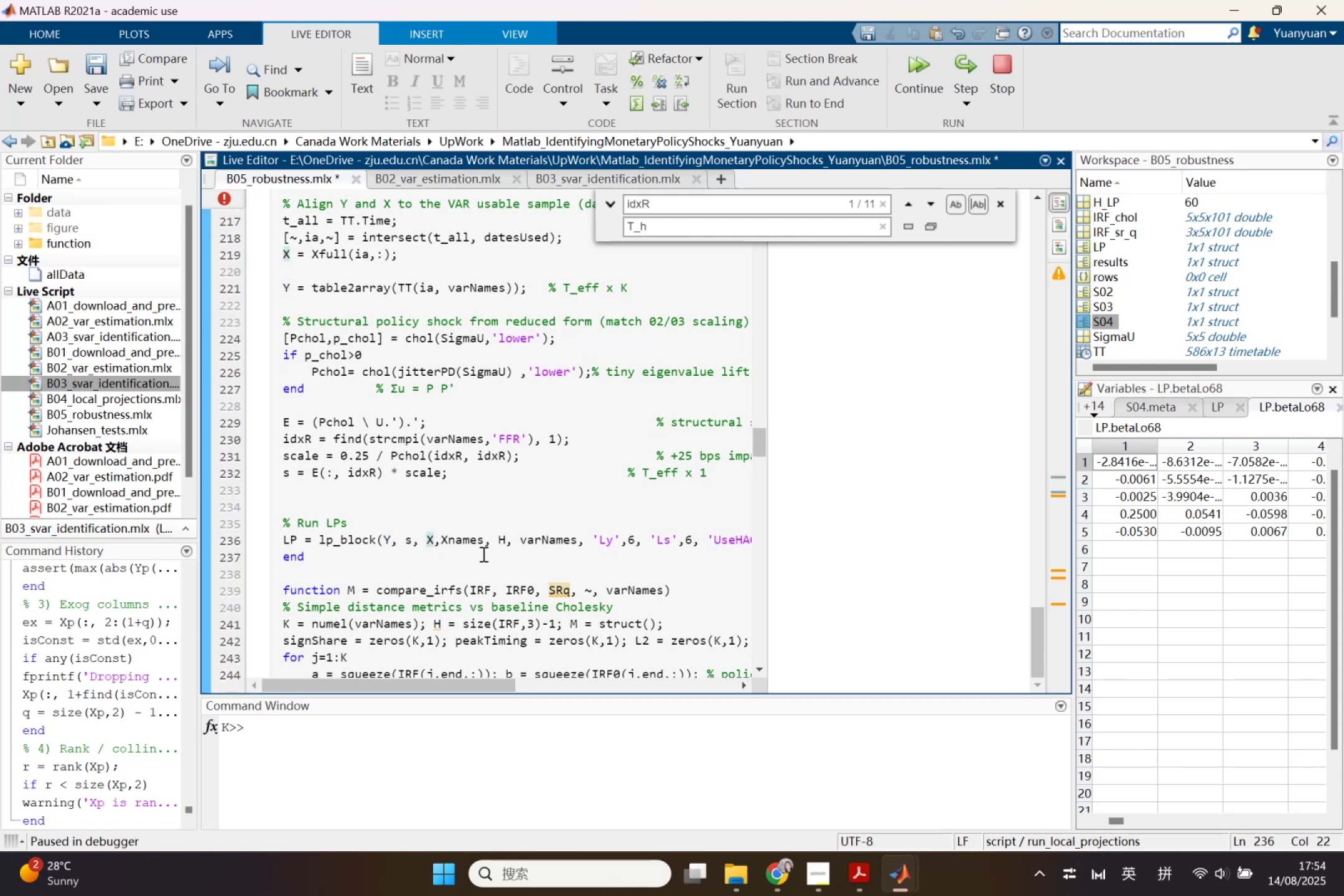 
left_click([482, 554])
 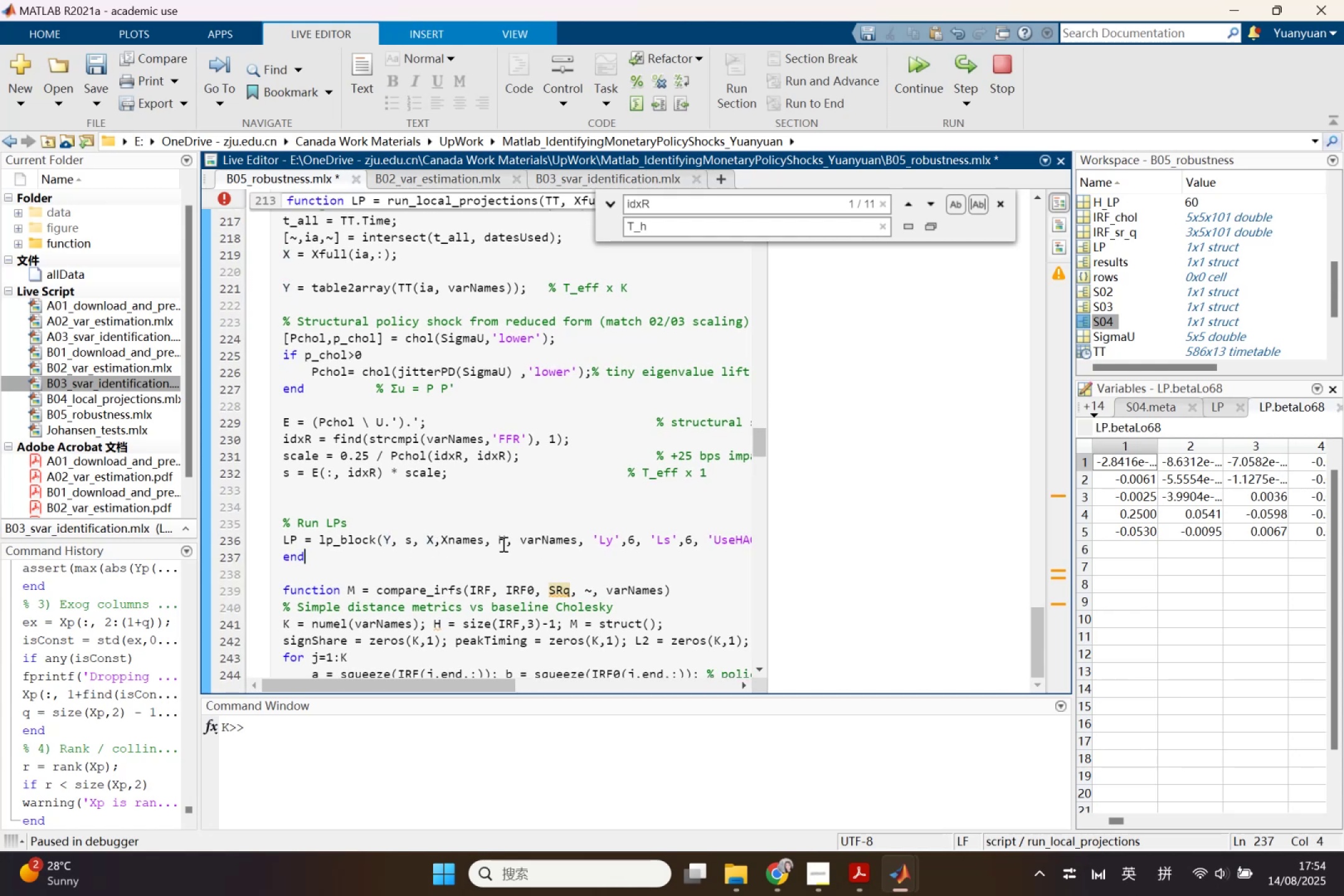 
double_click([553, 544])
 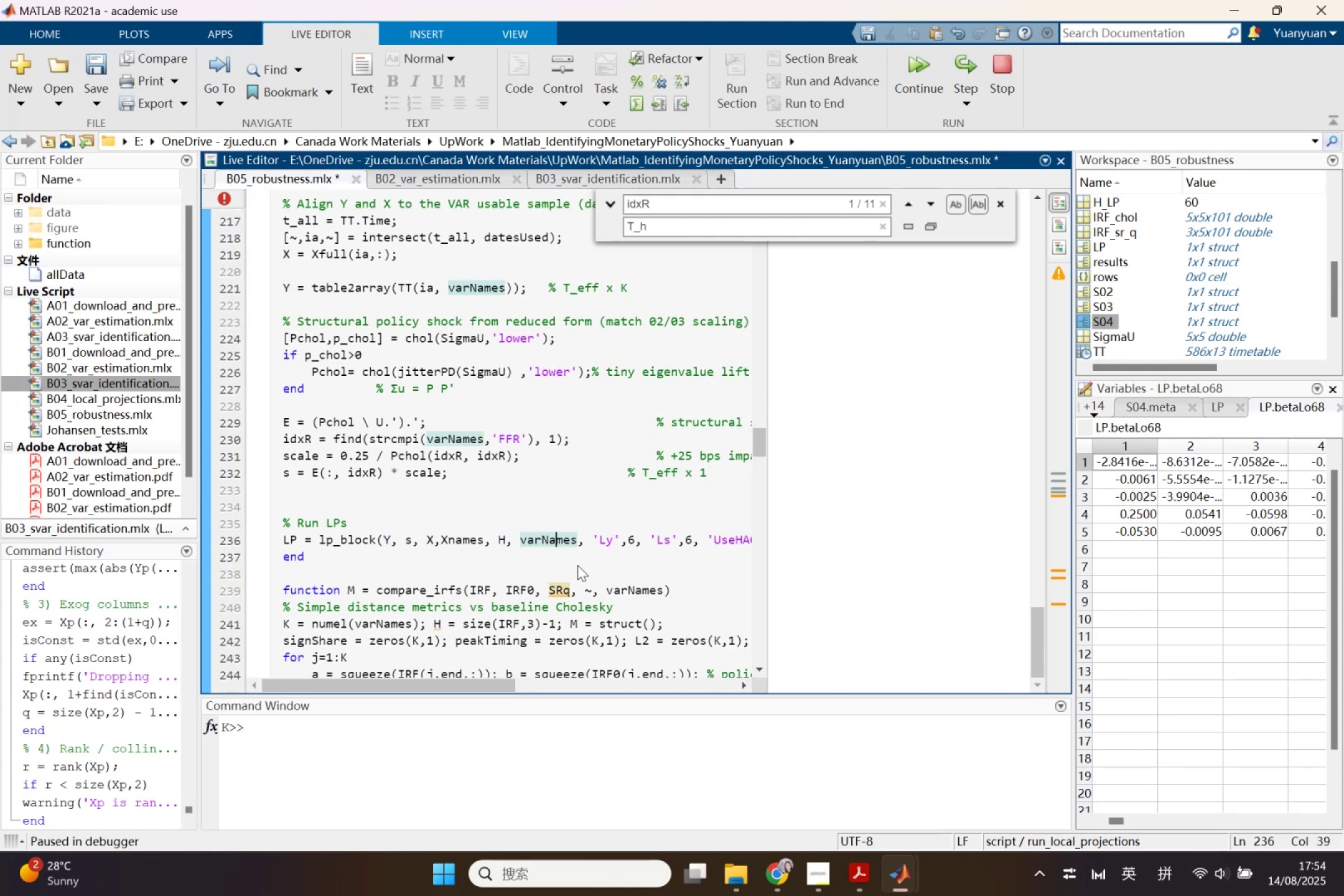 
wait(7.11)
 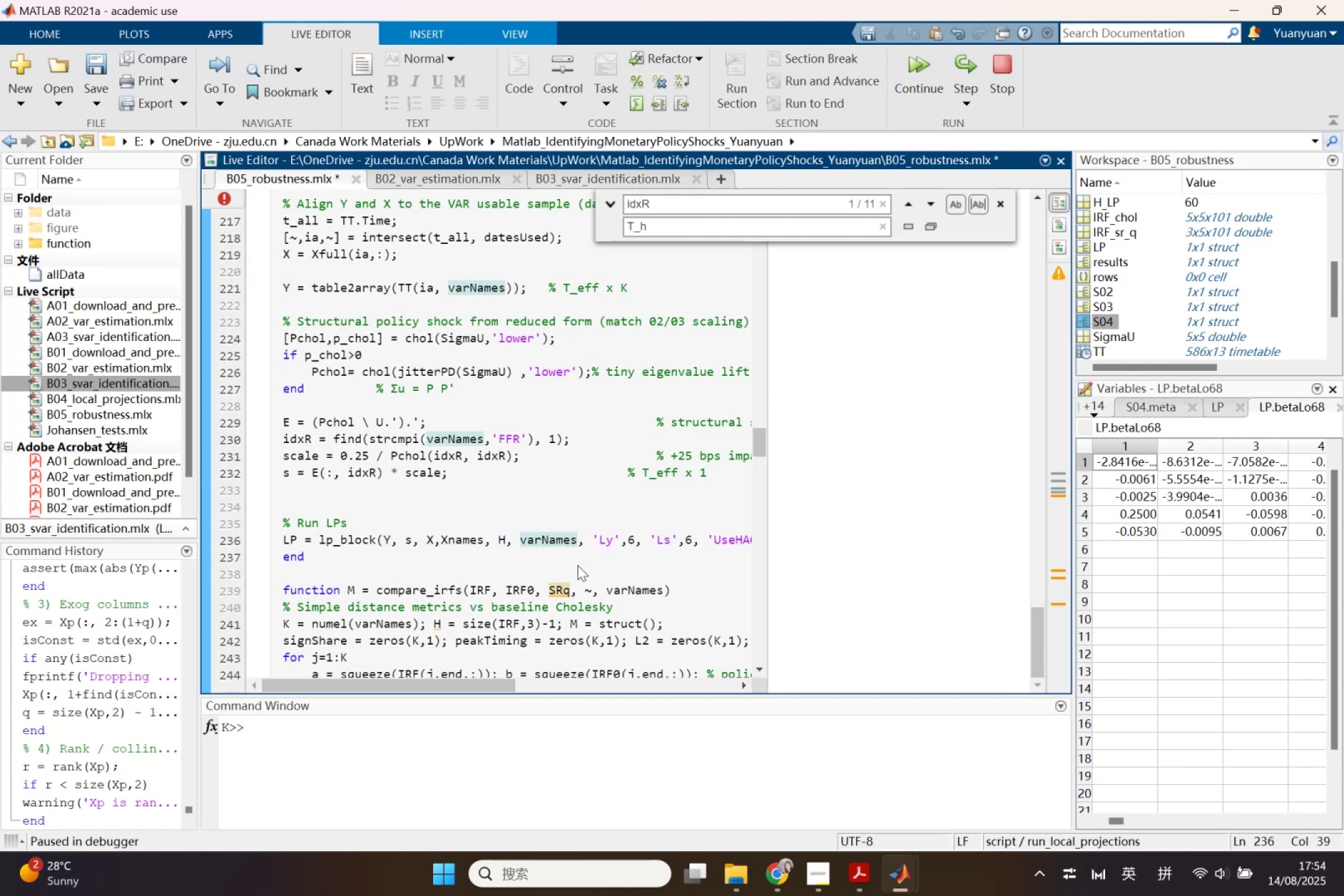 
scroll: coordinate [574, 553], scroll_direction: up, amount: 1.0
 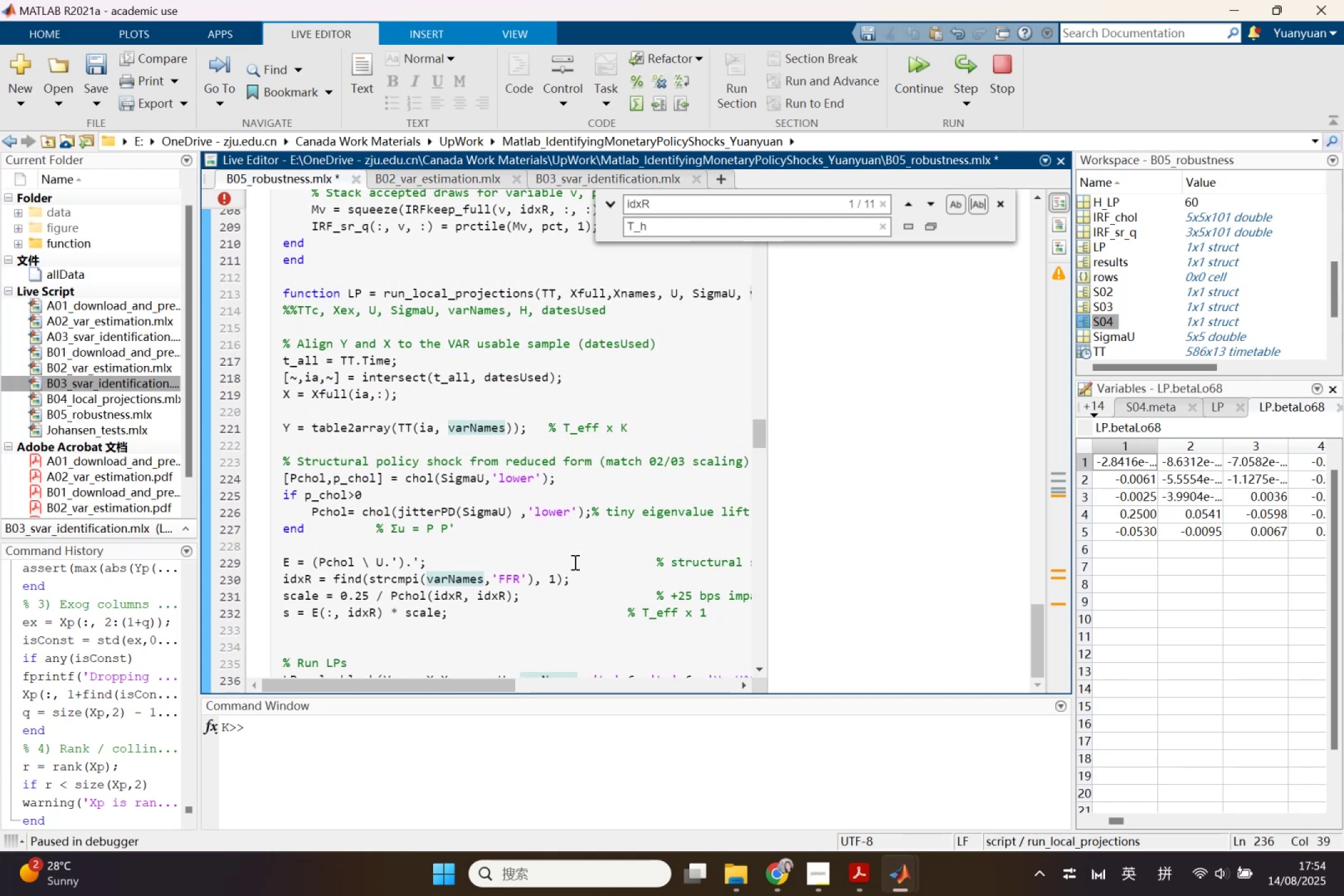 
scroll: coordinate [574, 564], scroll_direction: down, amount: 1.0
 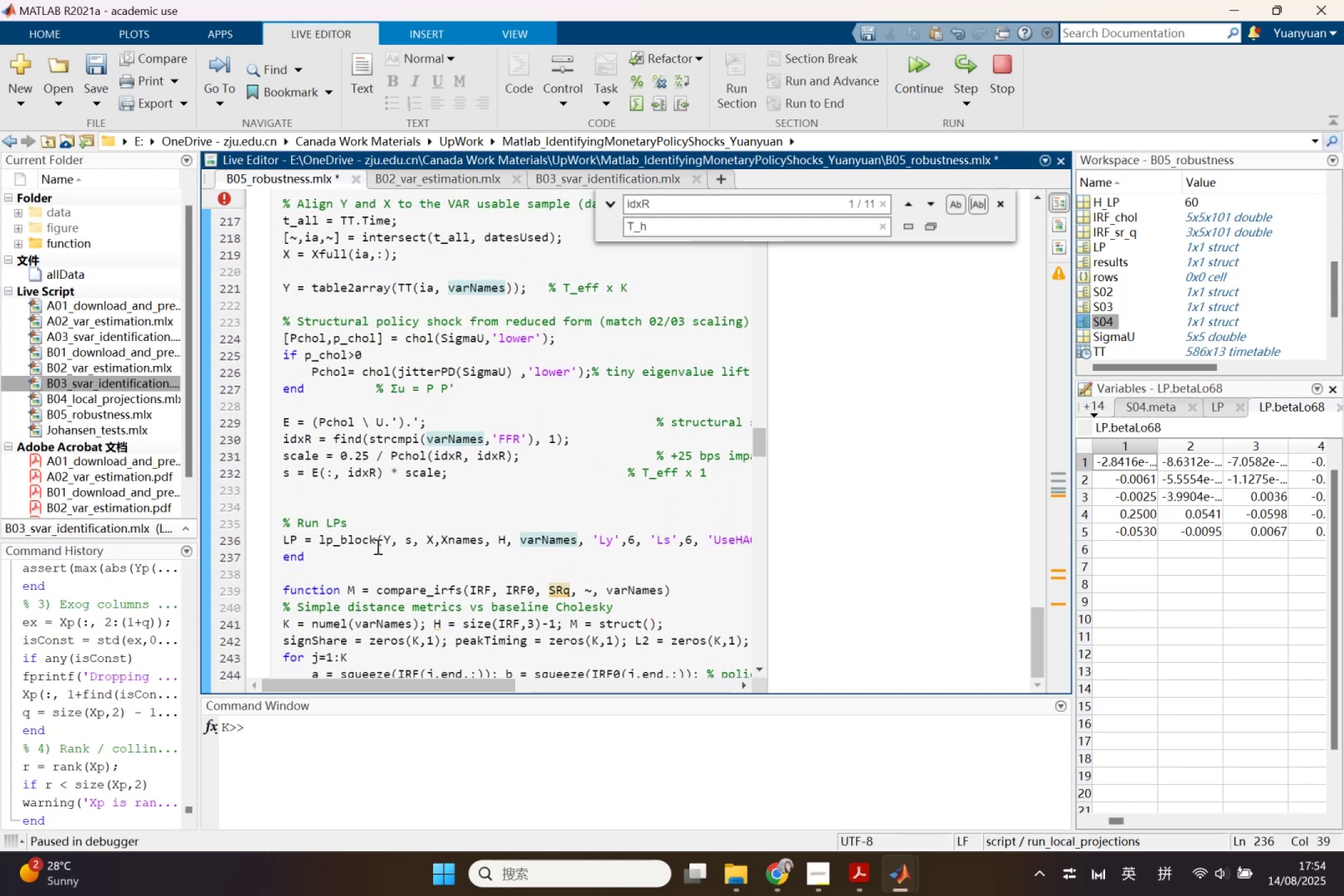 
left_click([359, 541])
 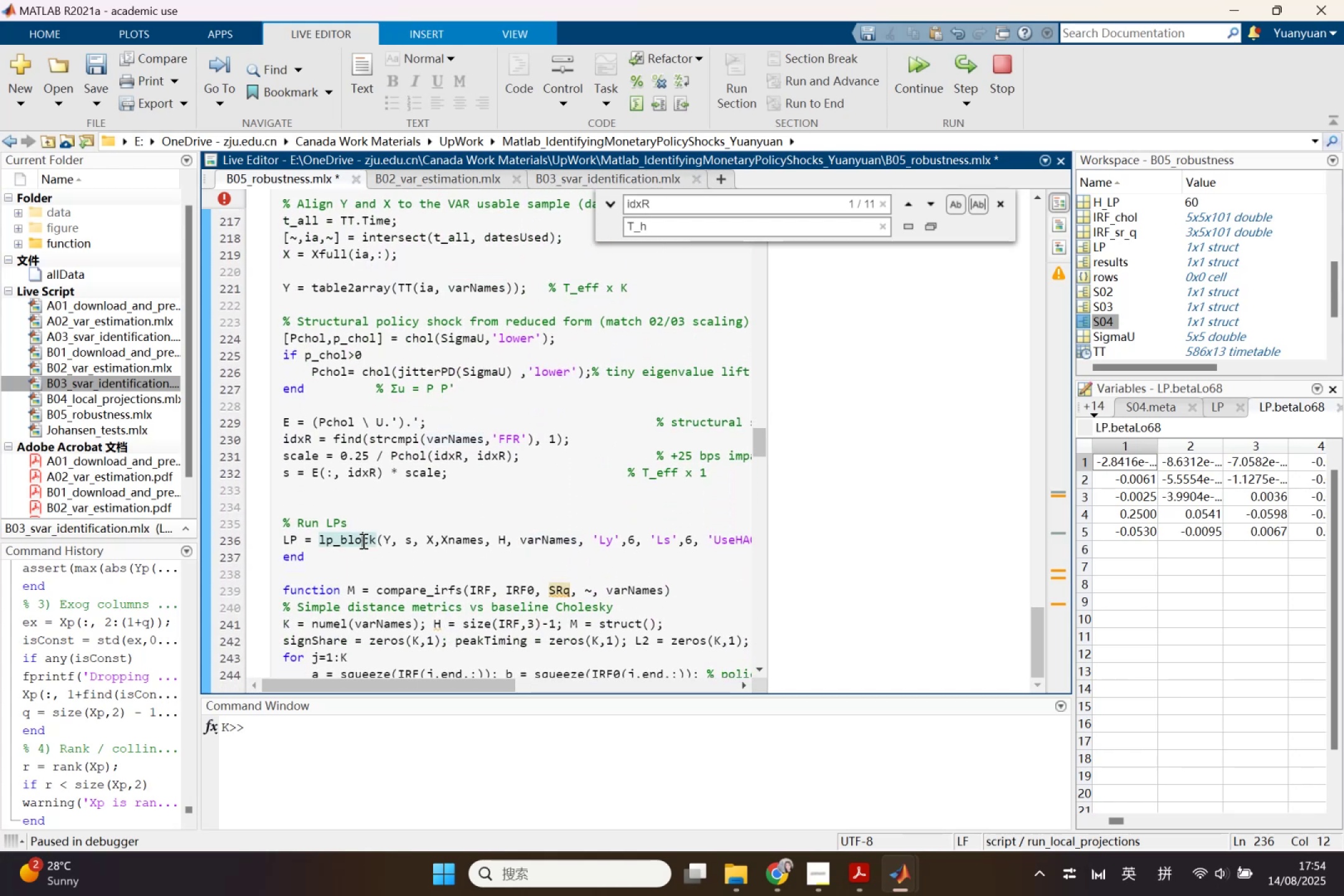 
right_click([362, 541])
 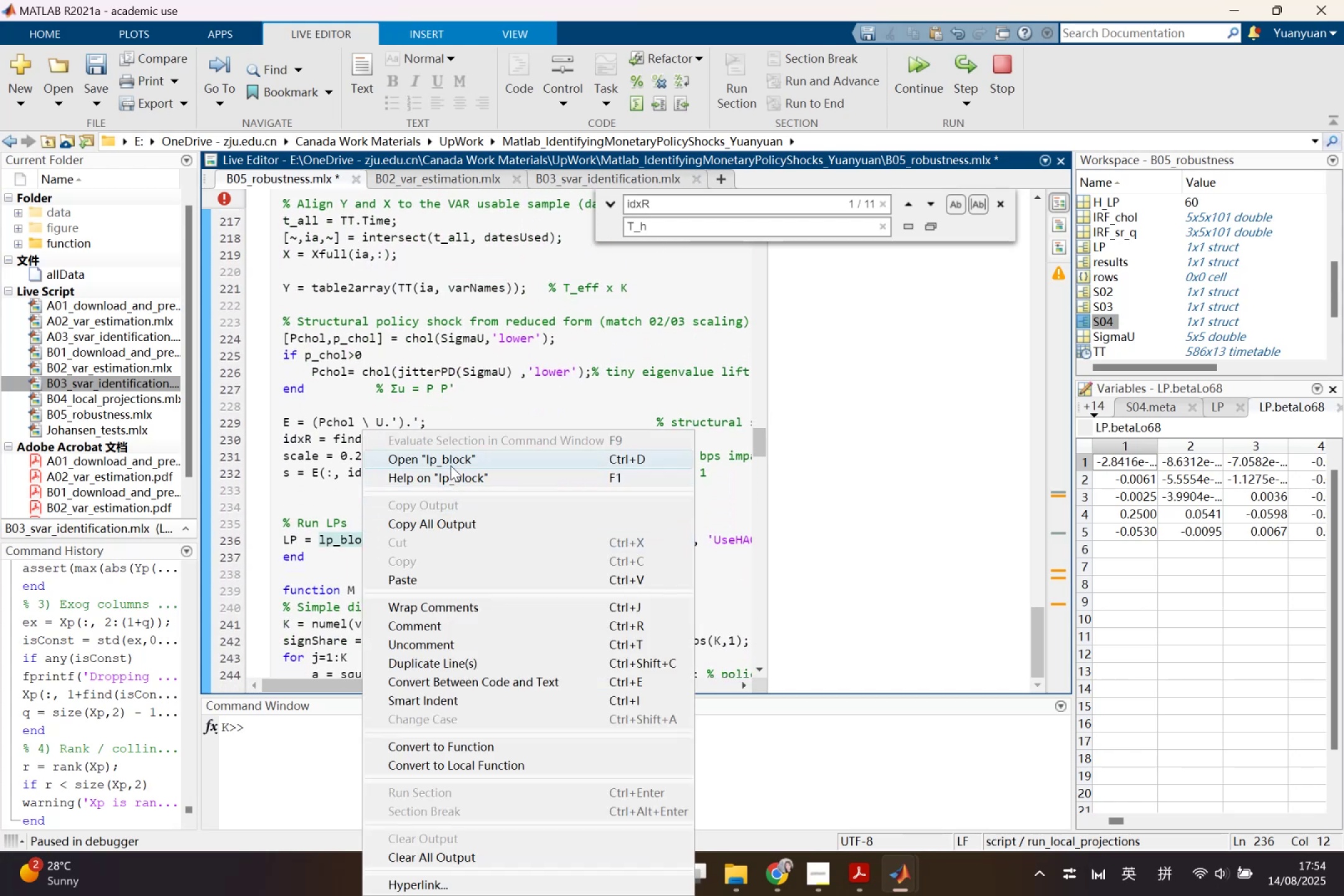 
left_click([450, 465])
 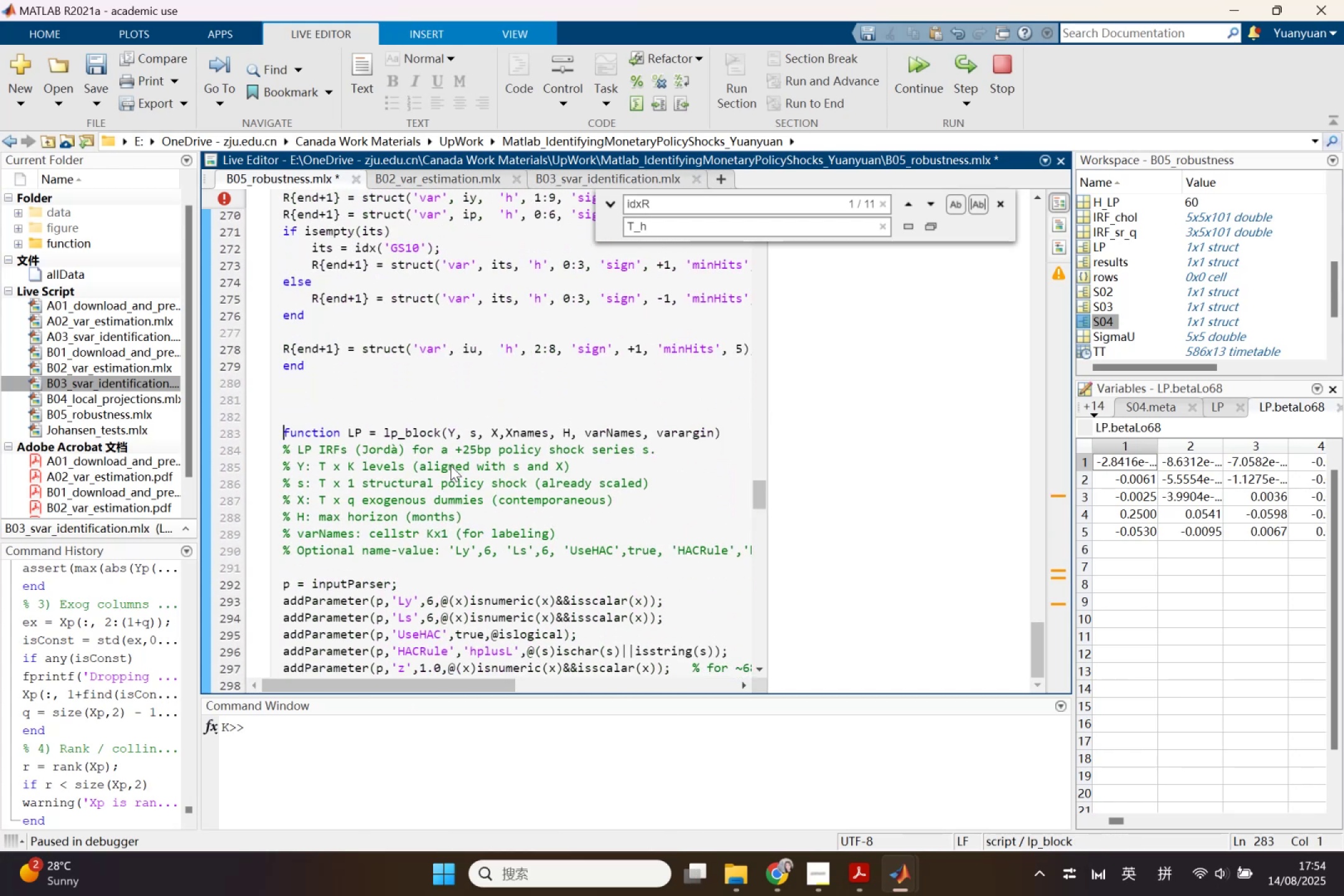 
scroll: coordinate [450, 465], scroll_direction: down, amount: 1.0
 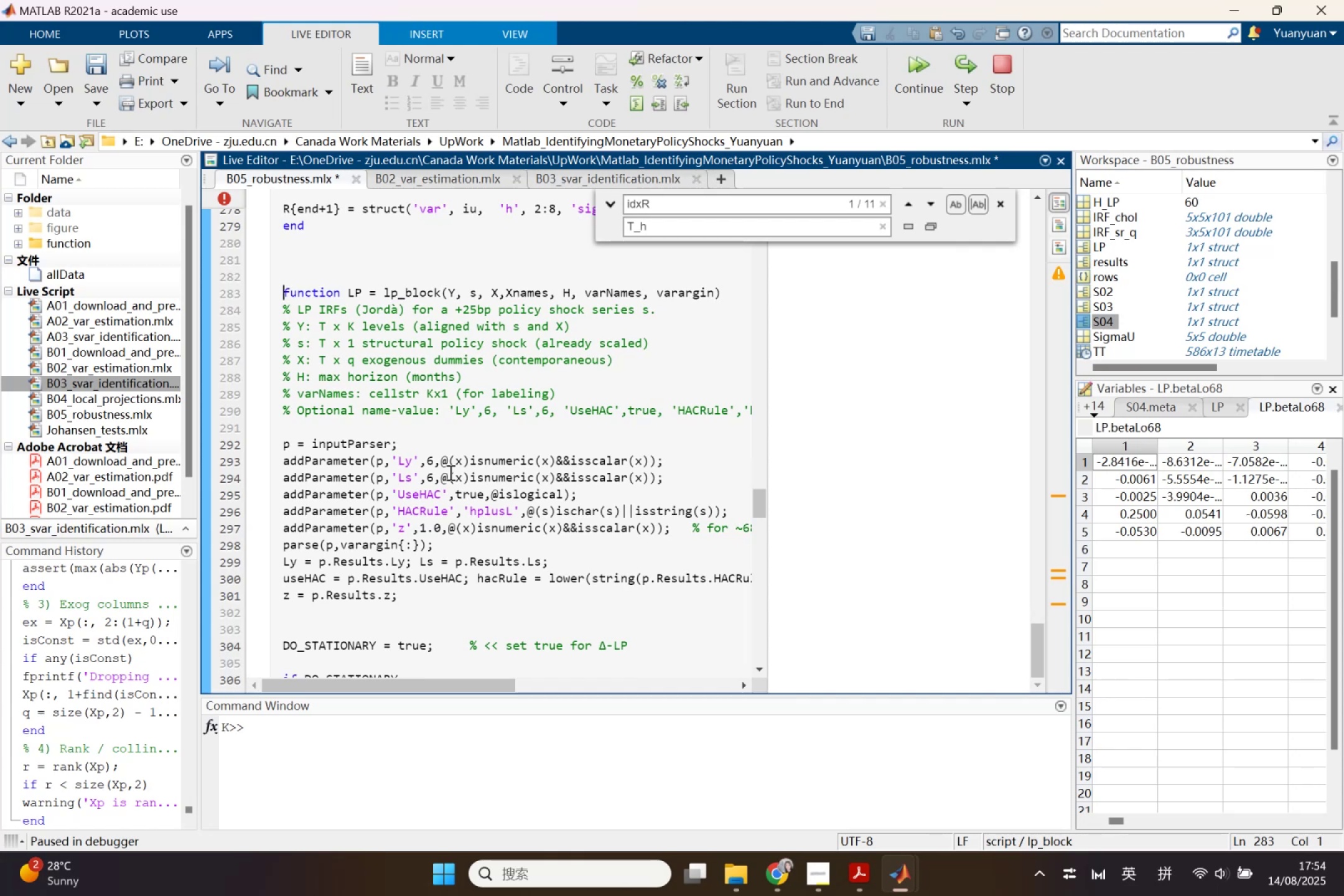 
wait(7.18)
 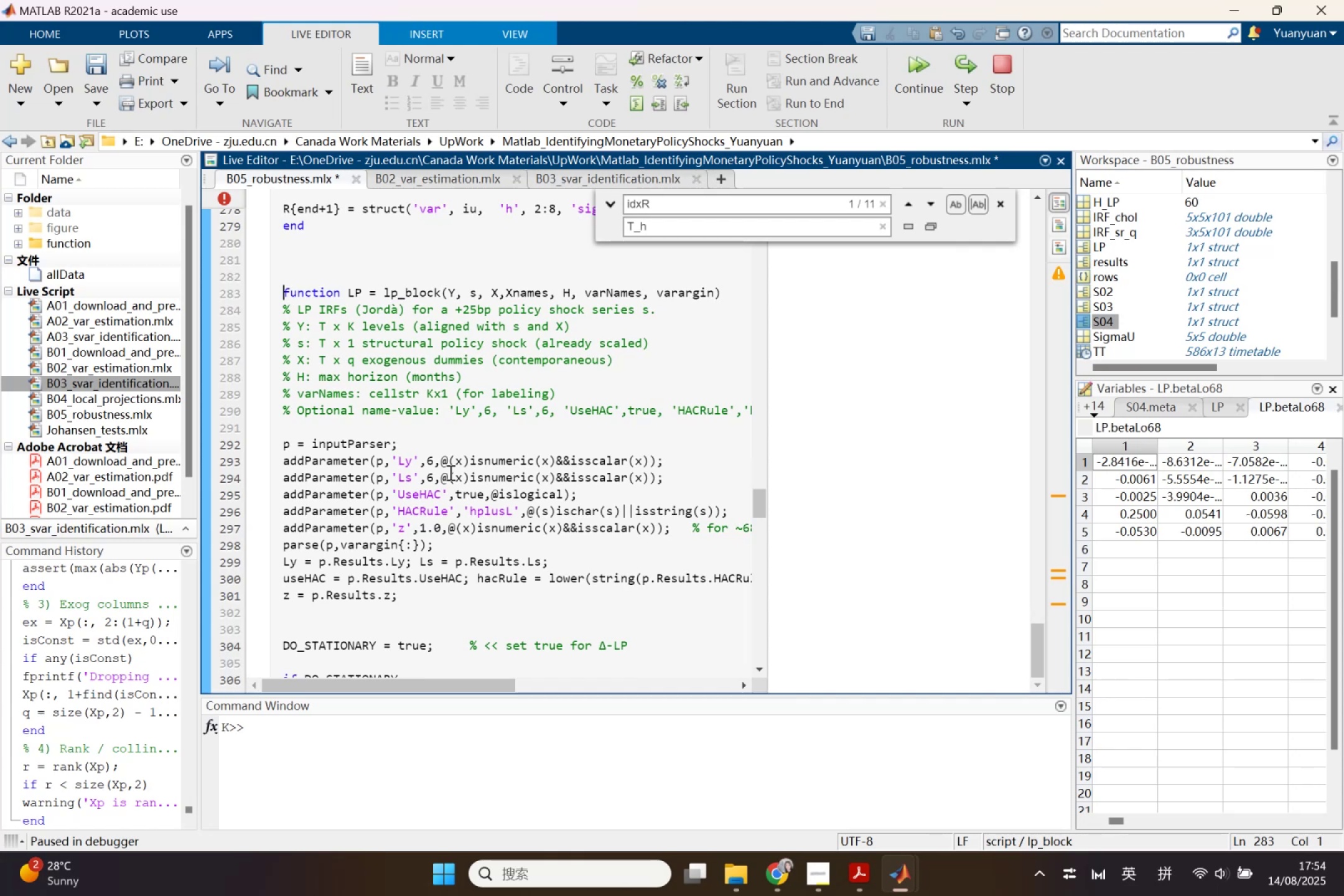 
scroll: coordinate [426, 508], scroll_direction: down, amount: 4.0
 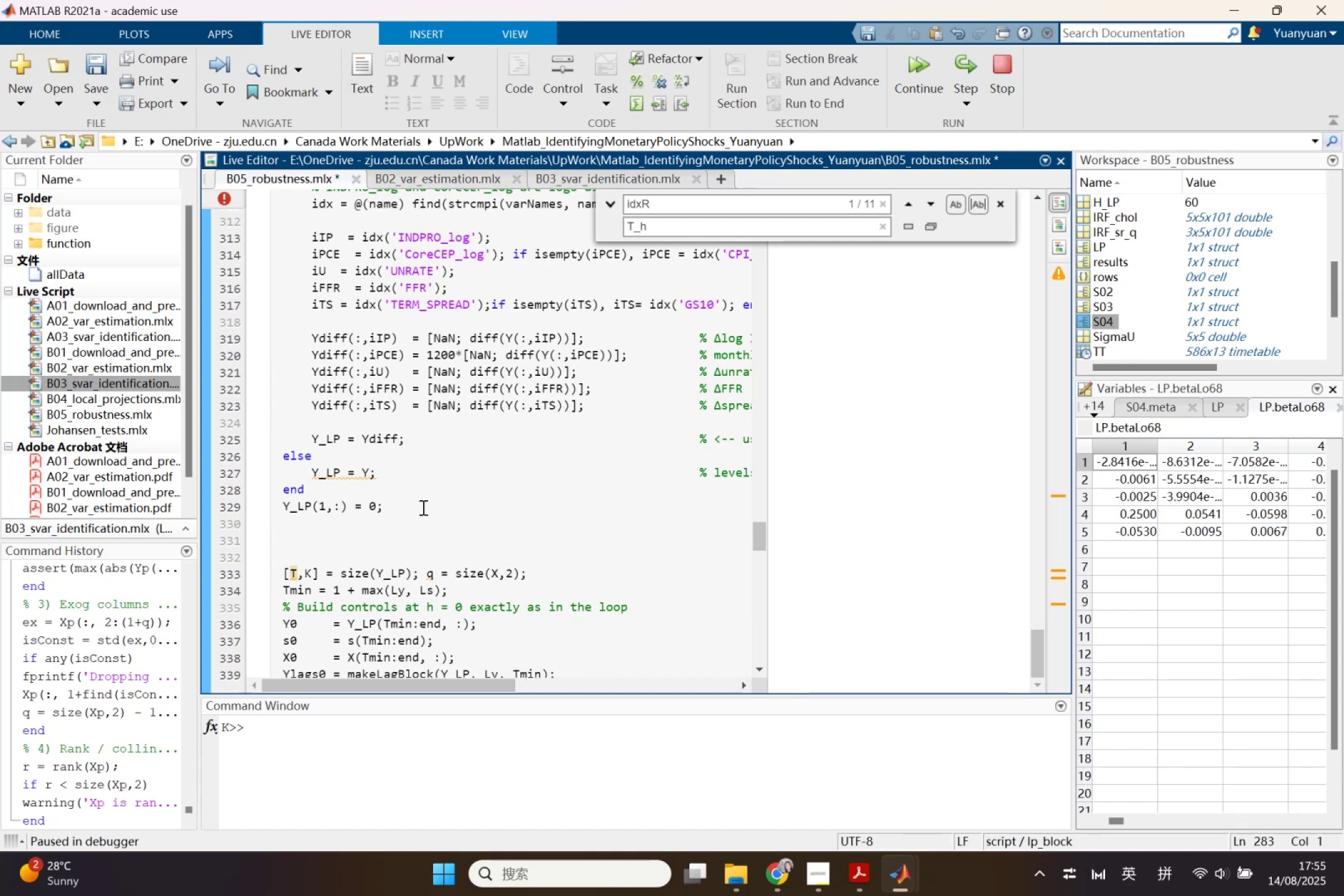 
left_click([302, 459])
 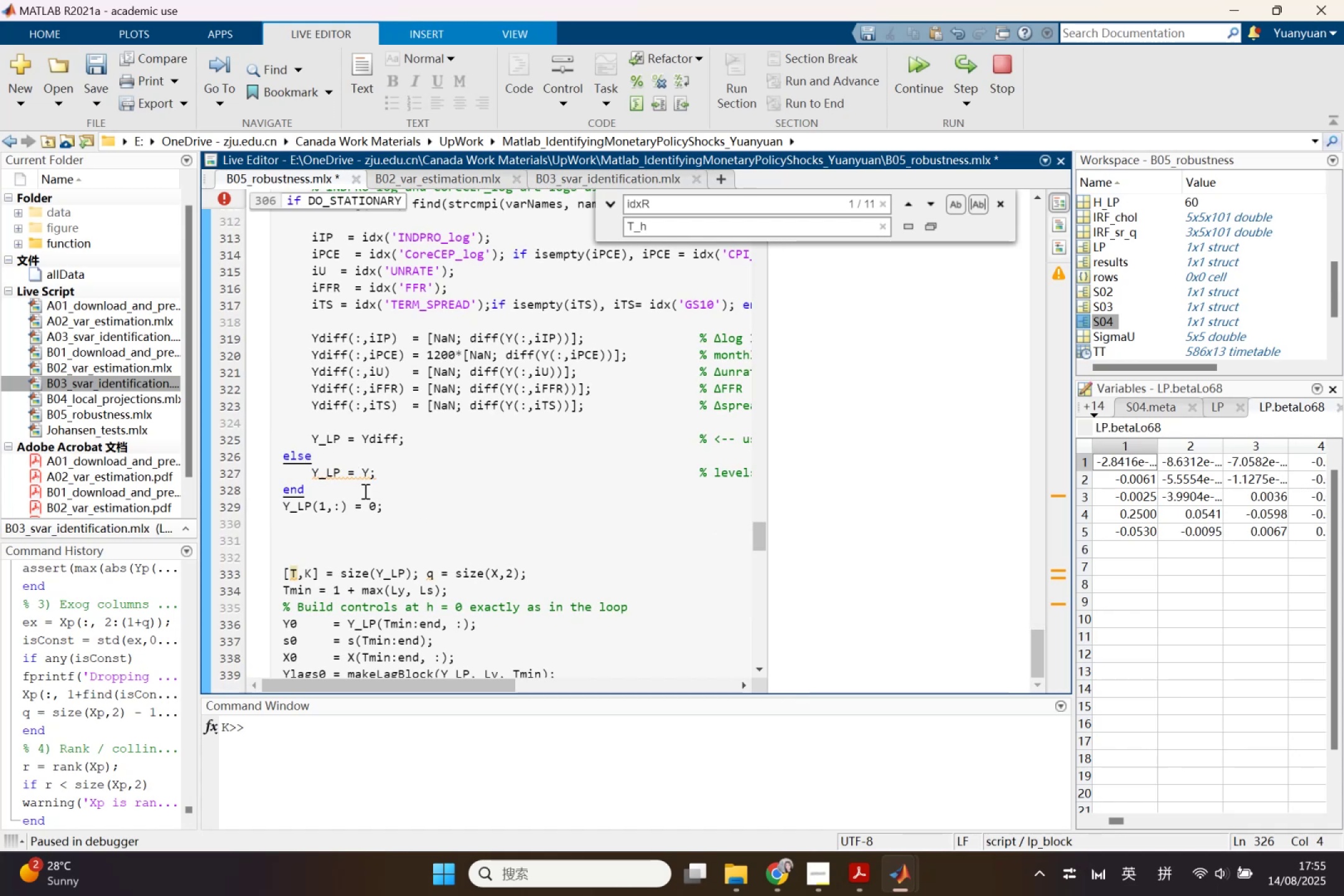 
scroll: coordinate [364, 491], scroll_direction: up, amount: 2.0
 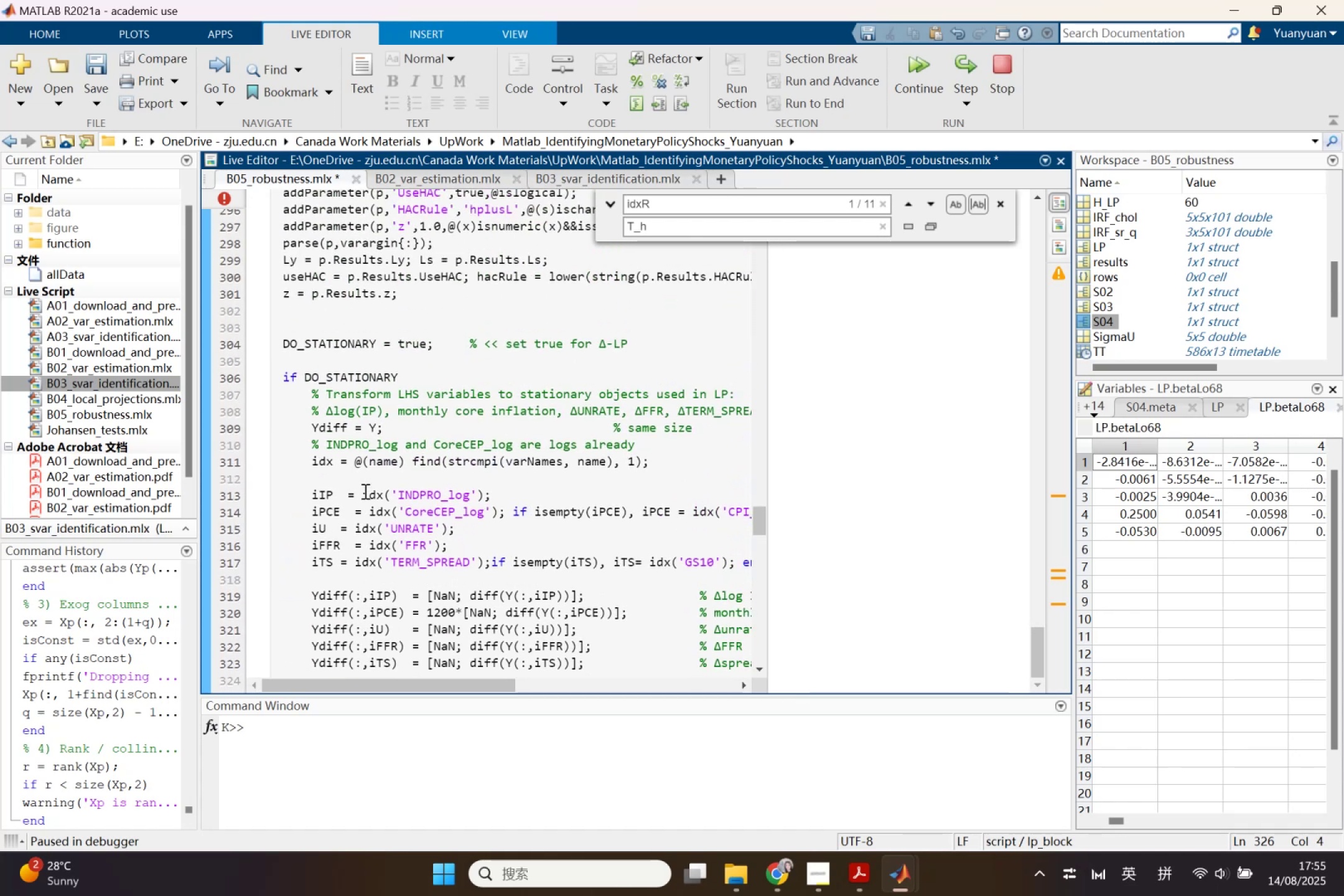 
scroll: coordinate [364, 491], scroll_direction: down, amount: 2.0
 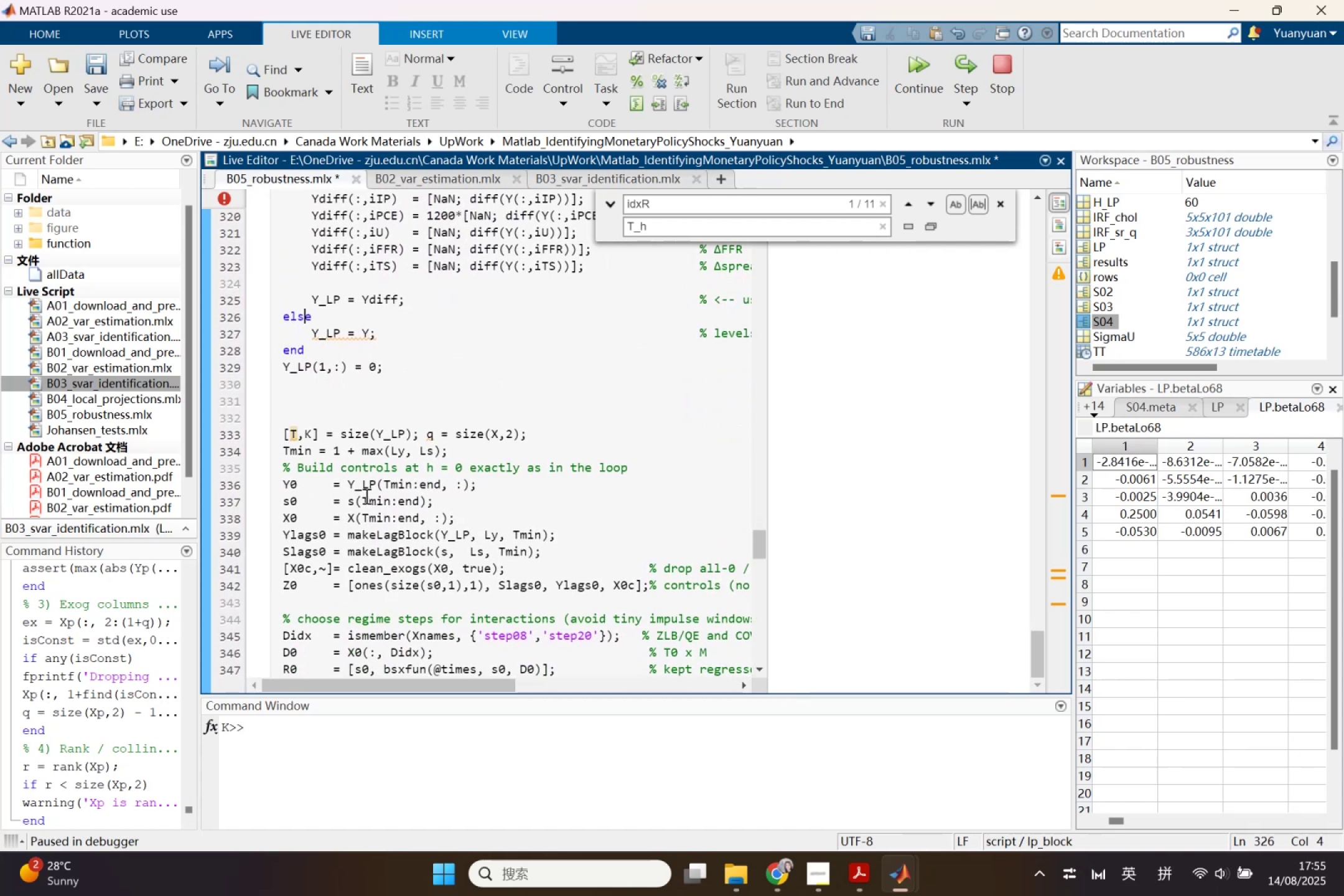 
scroll: coordinate [366, 516], scroll_direction: up, amount: 2.0
 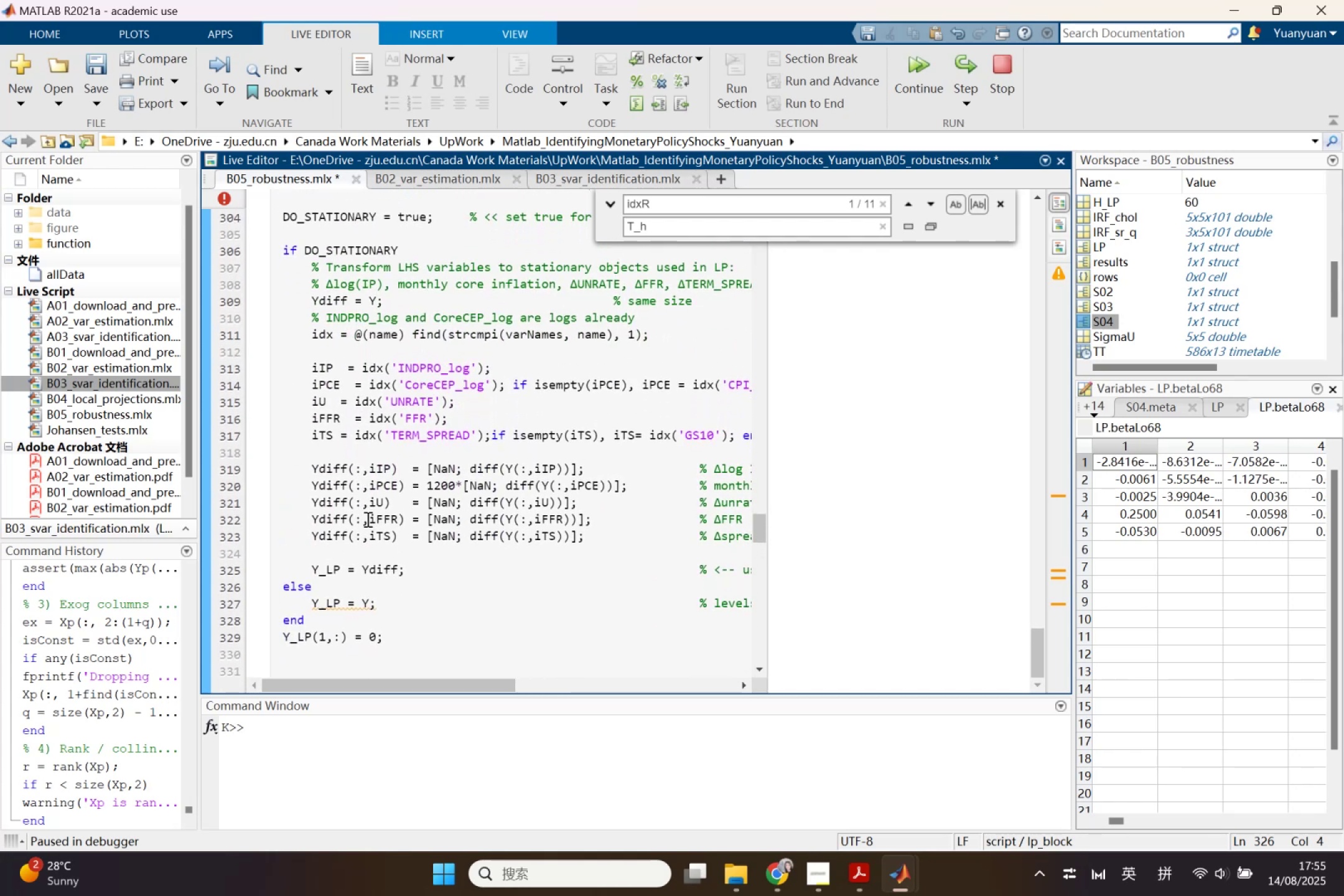 
scroll: coordinate [370, 526], scroll_direction: down, amount: 2.0
 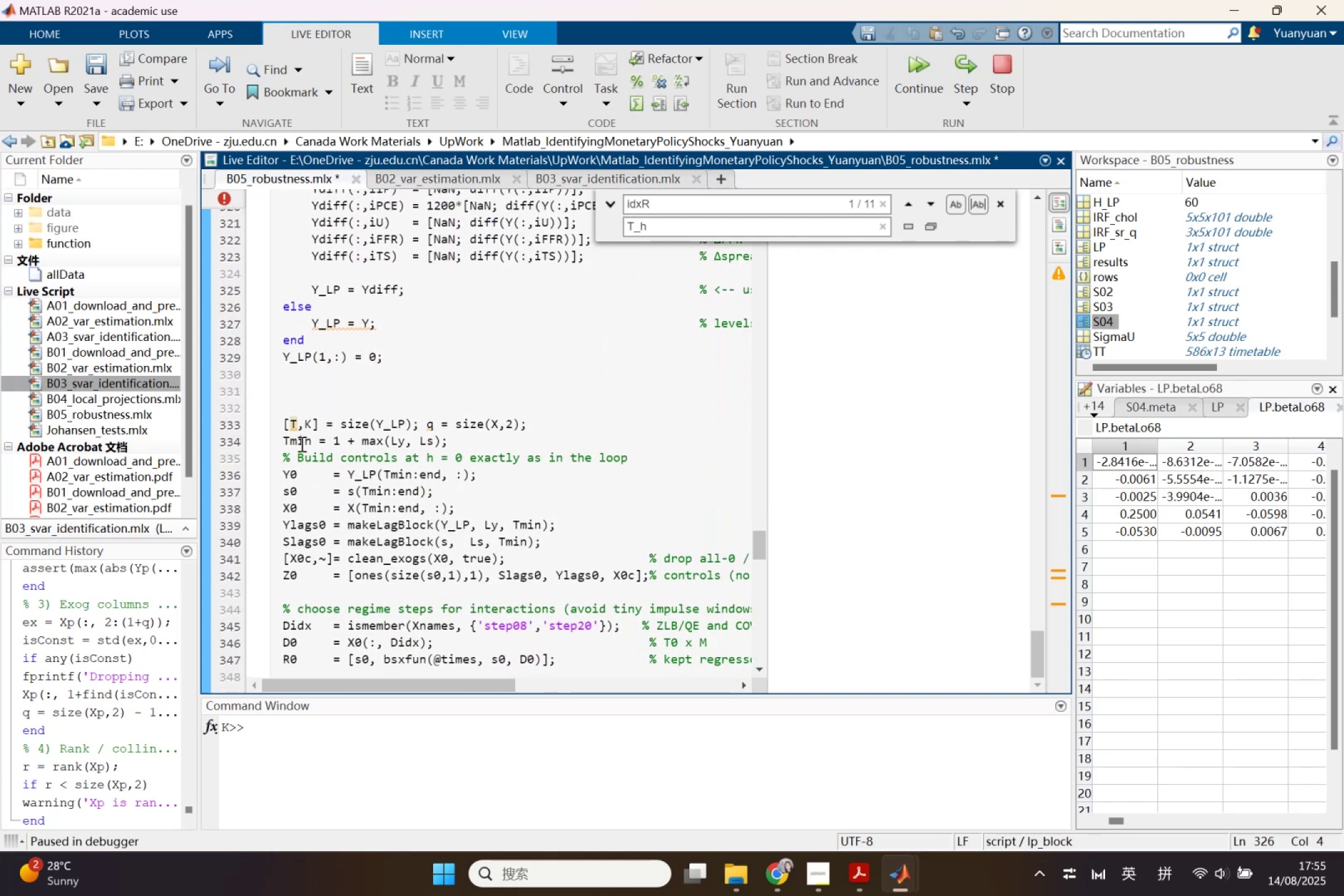 
left_click_drag(start_coordinate=[299, 427], to_coordinate=[290, 427])
 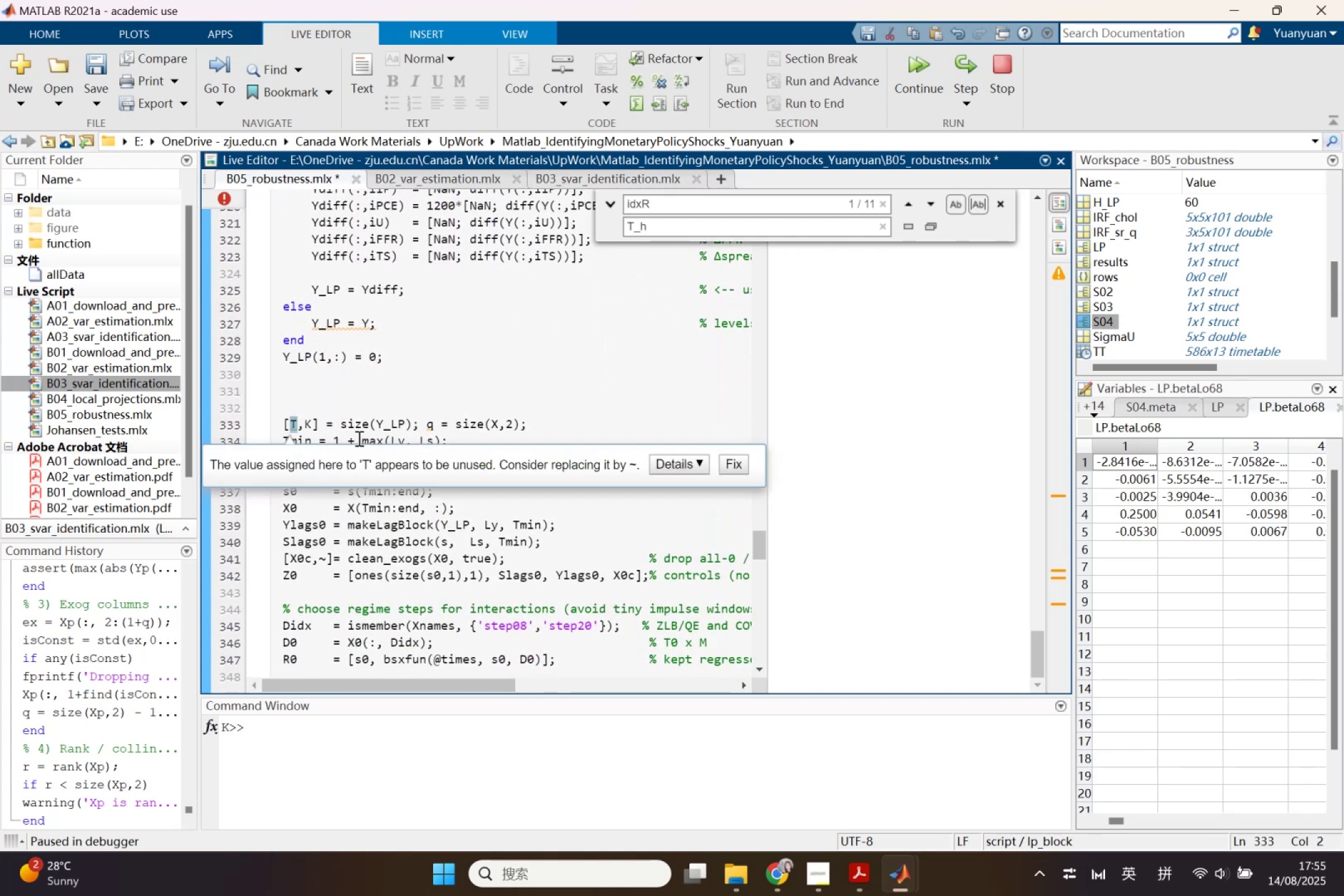 
key(Shift+Backquote)
 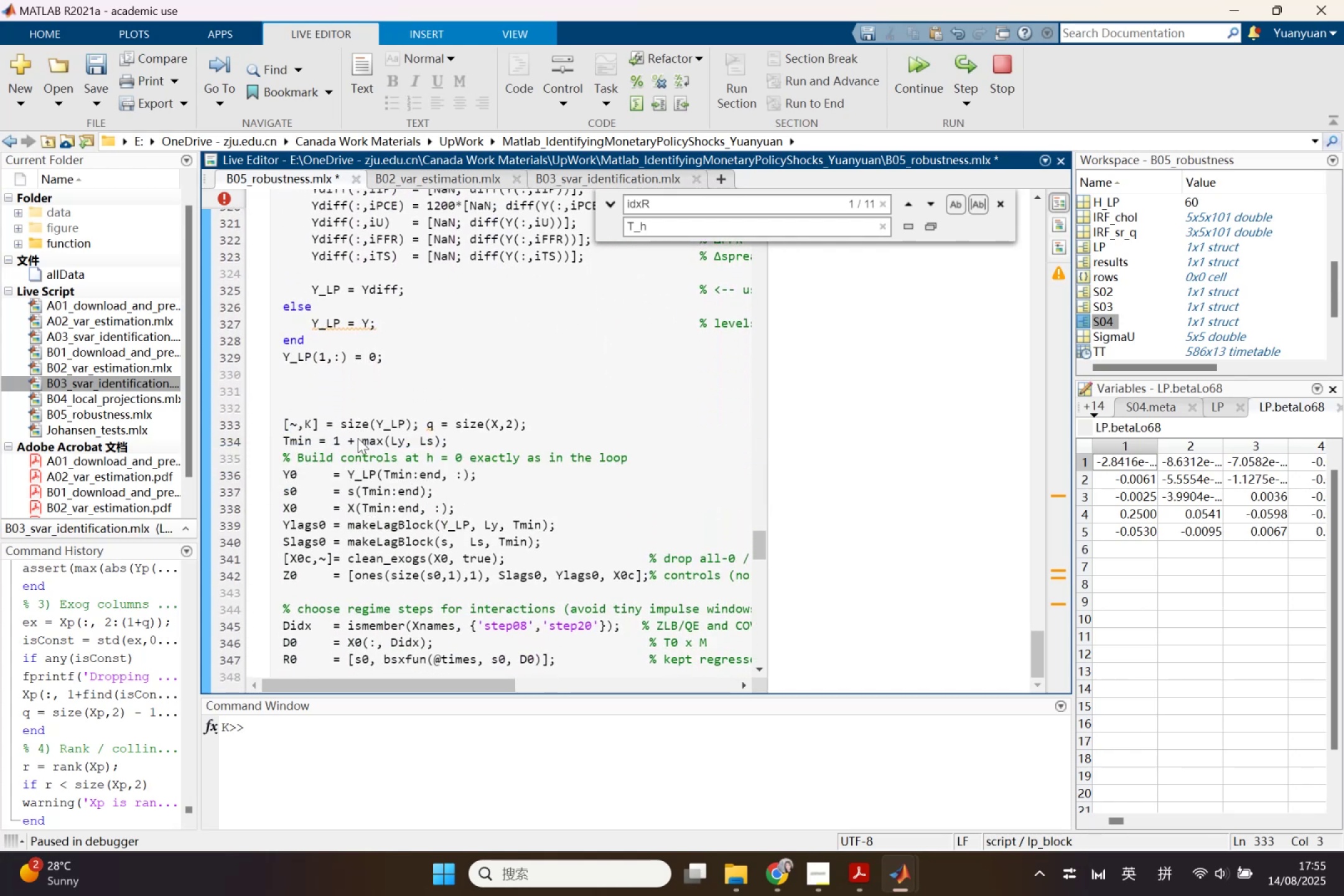 
left_click([593, 414])
 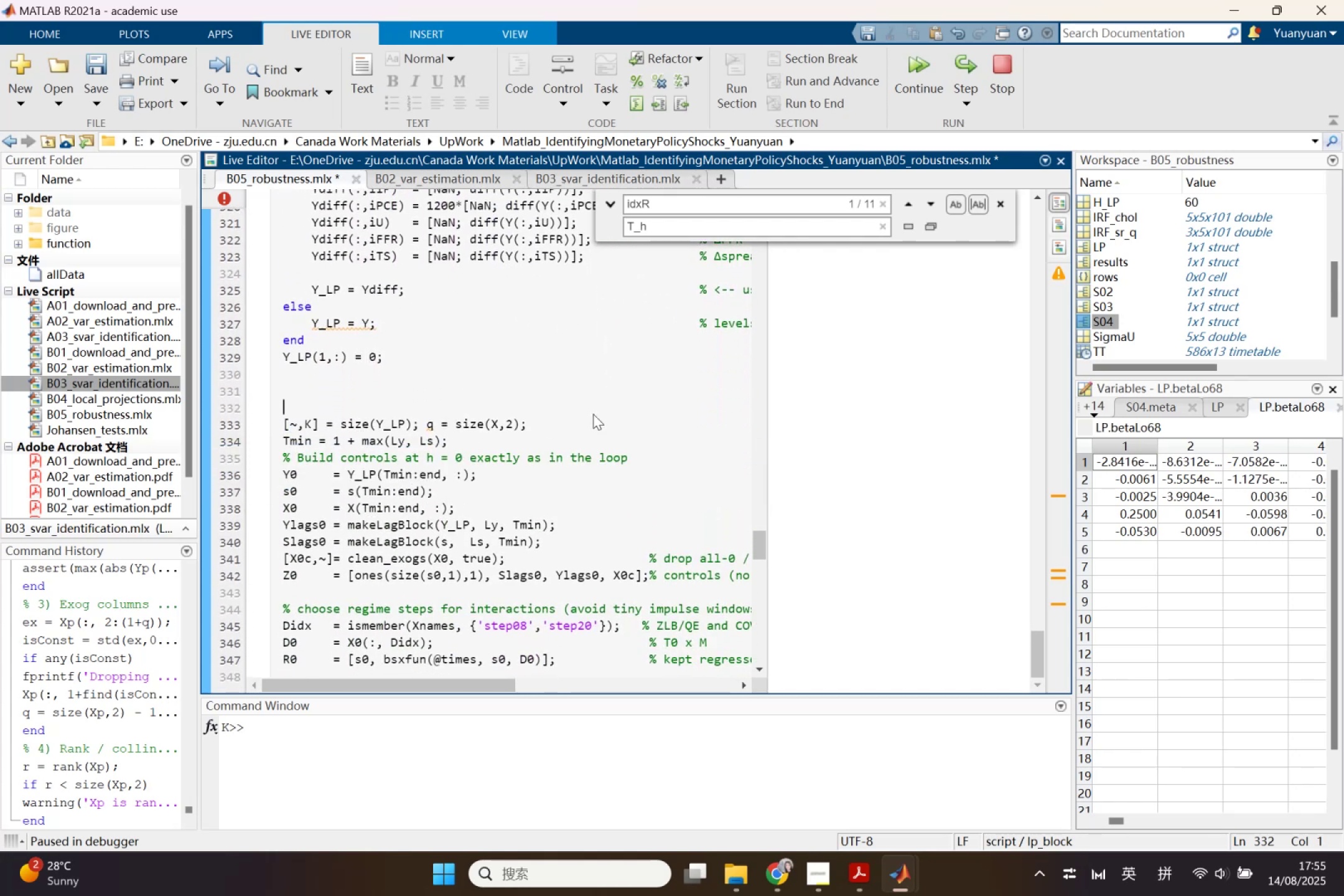 
key(Control+S)
 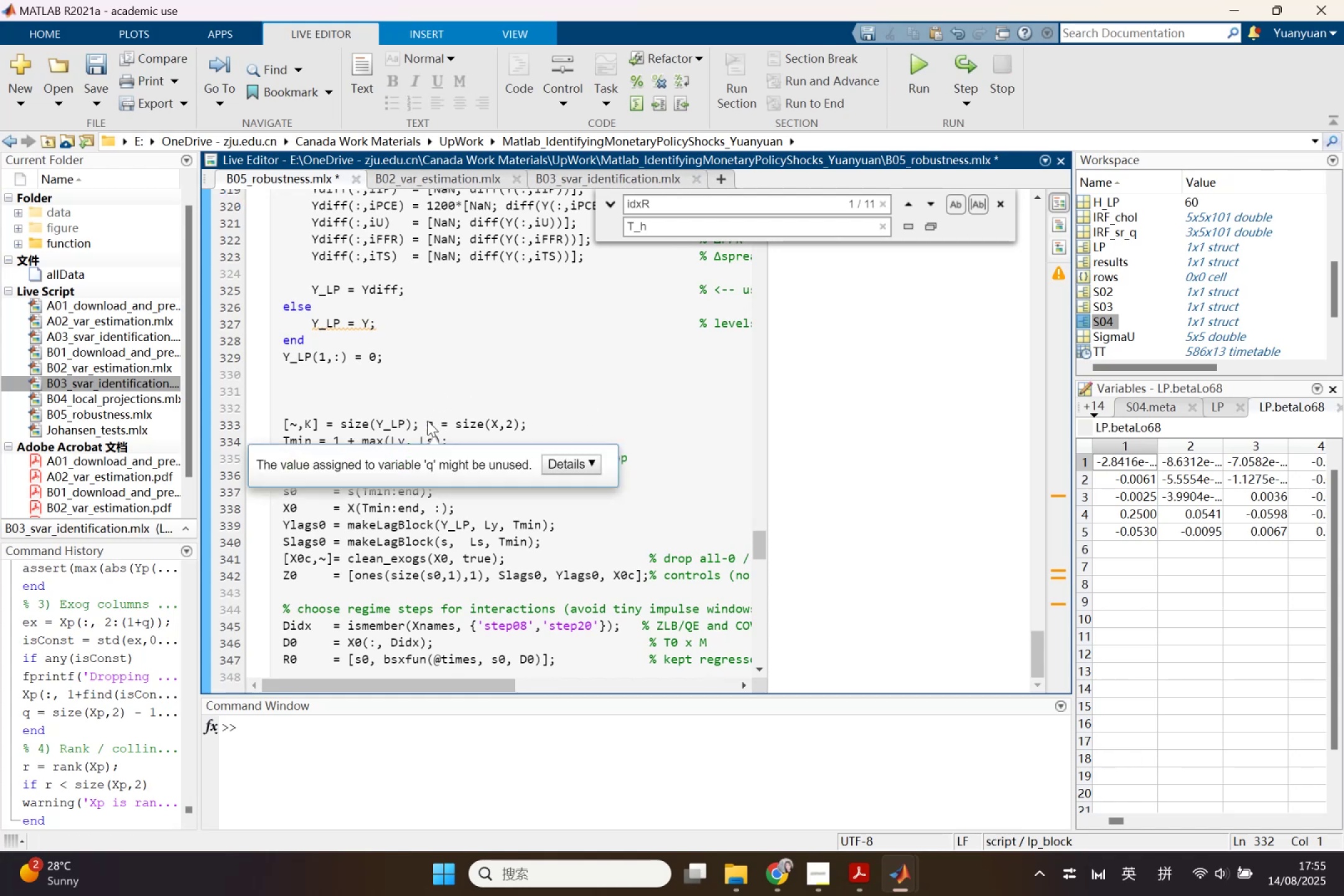 
left_click_drag(start_coordinate=[429, 424], to_coordinate=[530, 425])
 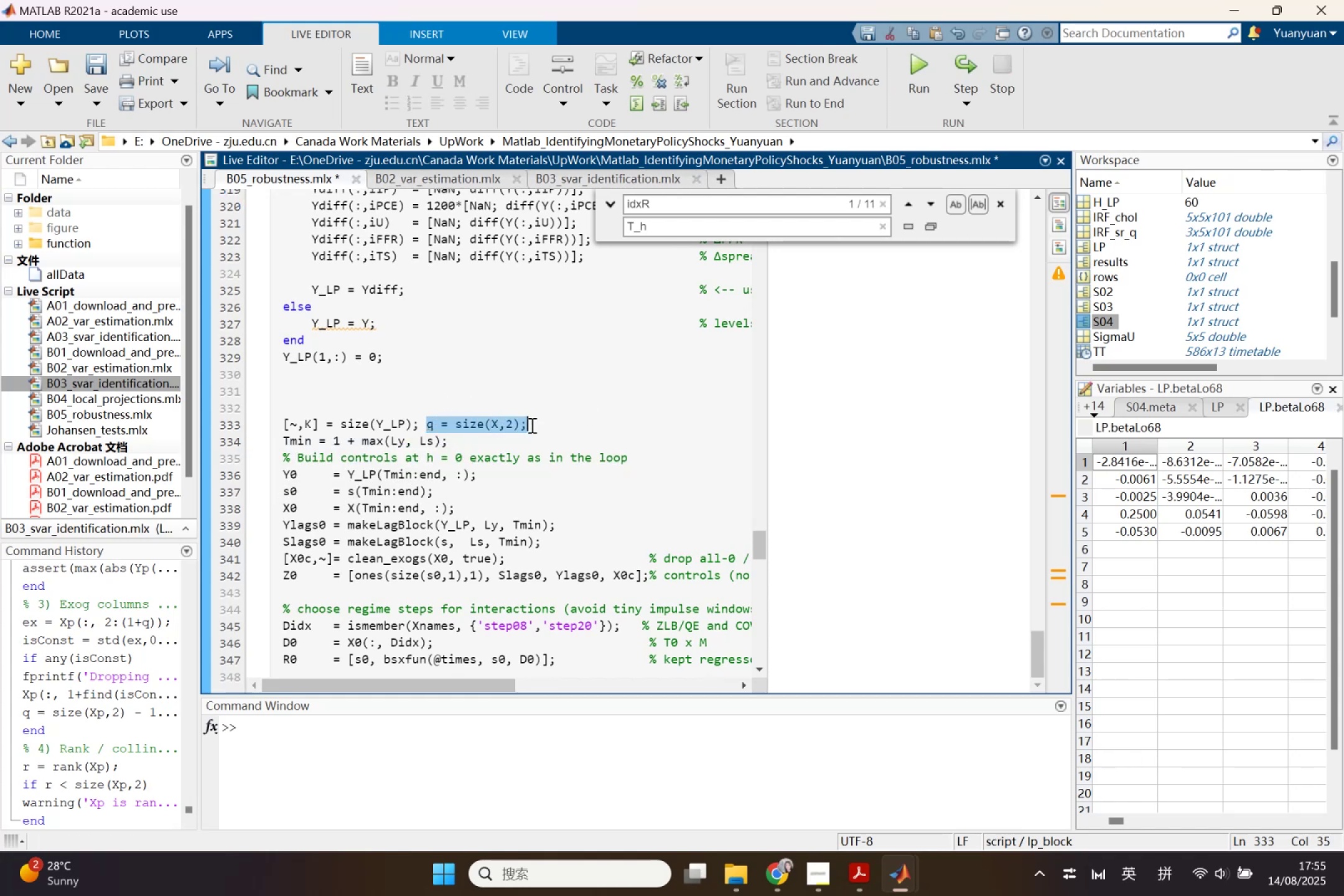 